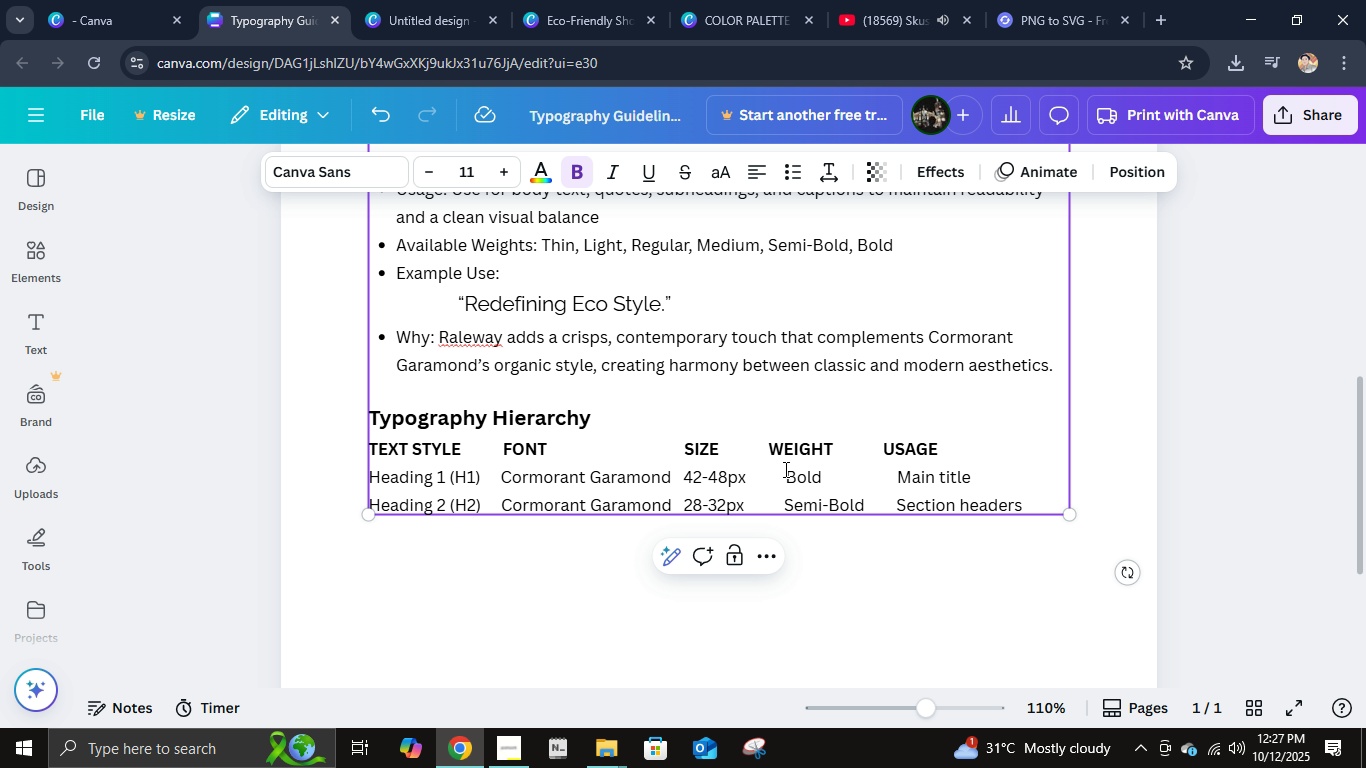 
key(Backspace)
 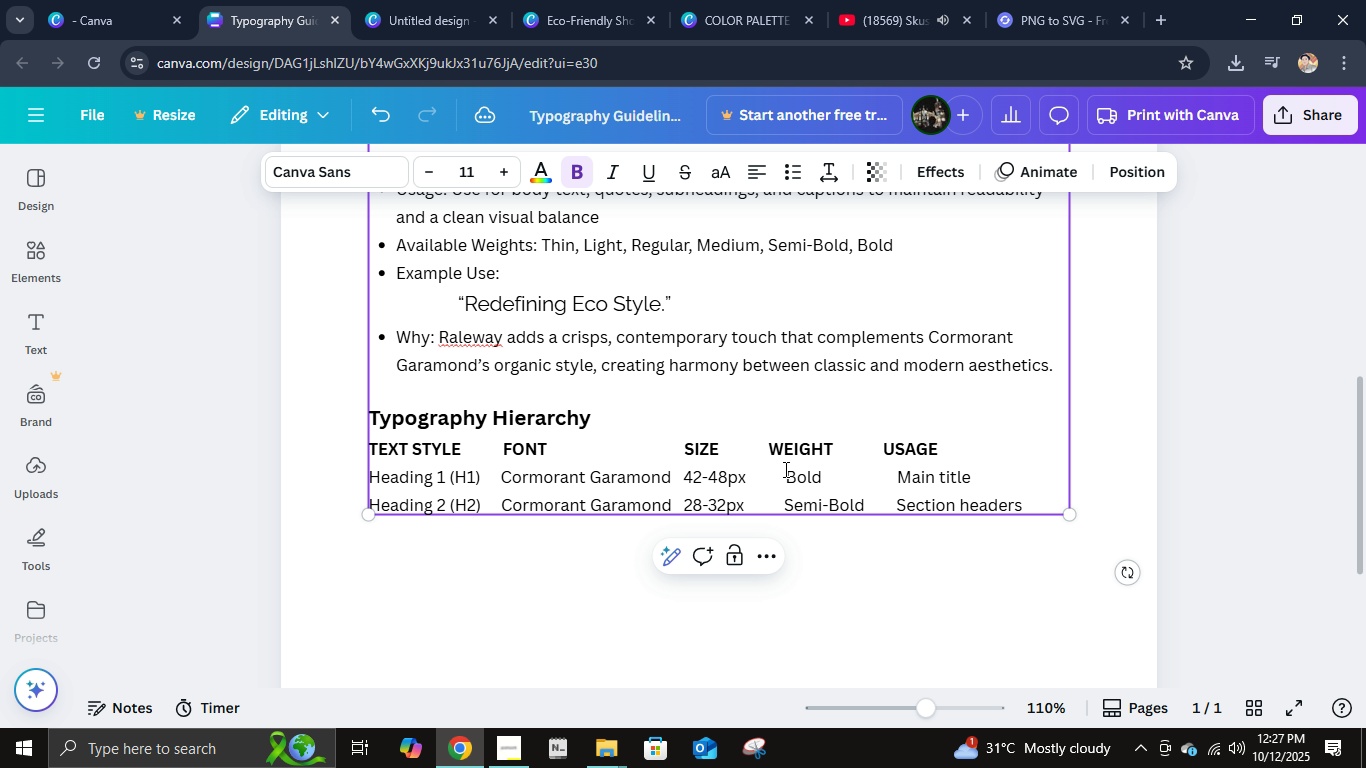 
key(Backspace)
 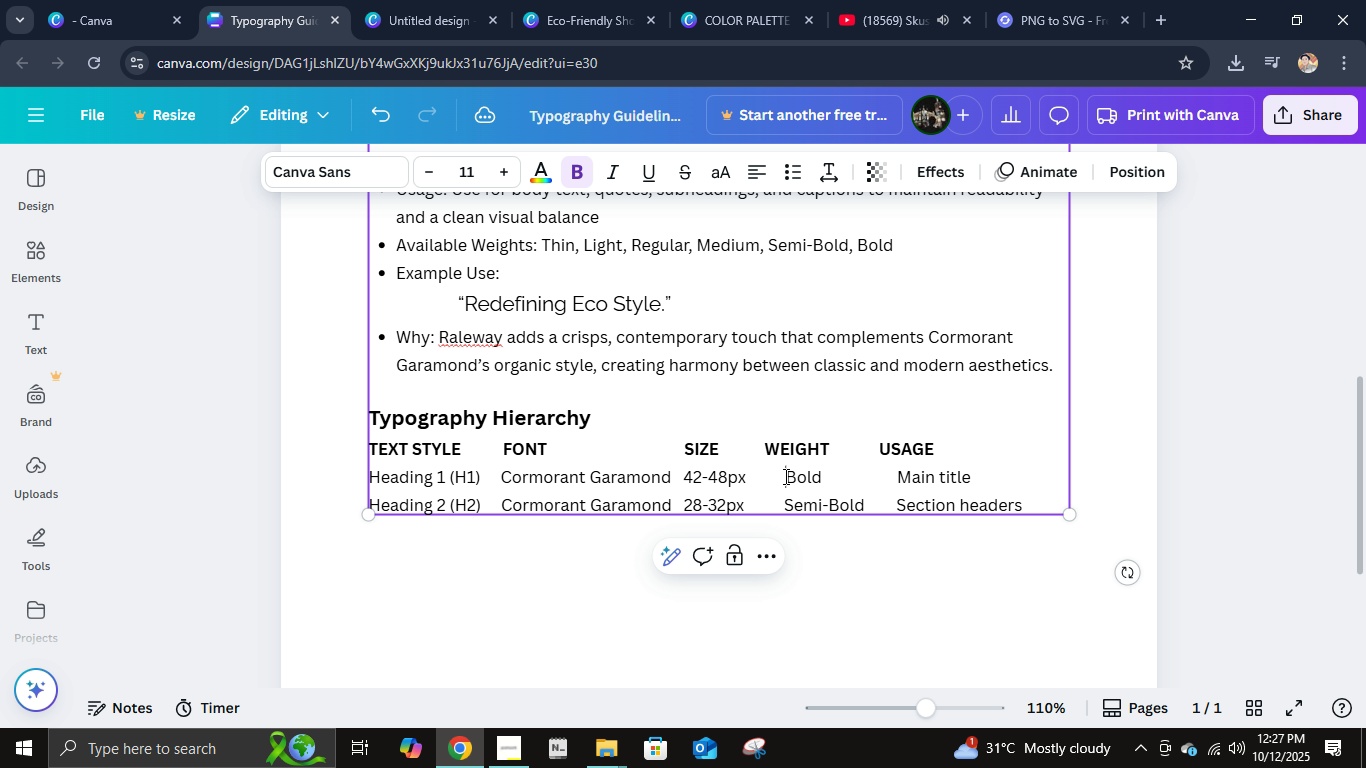 
left_click([784, 476])
 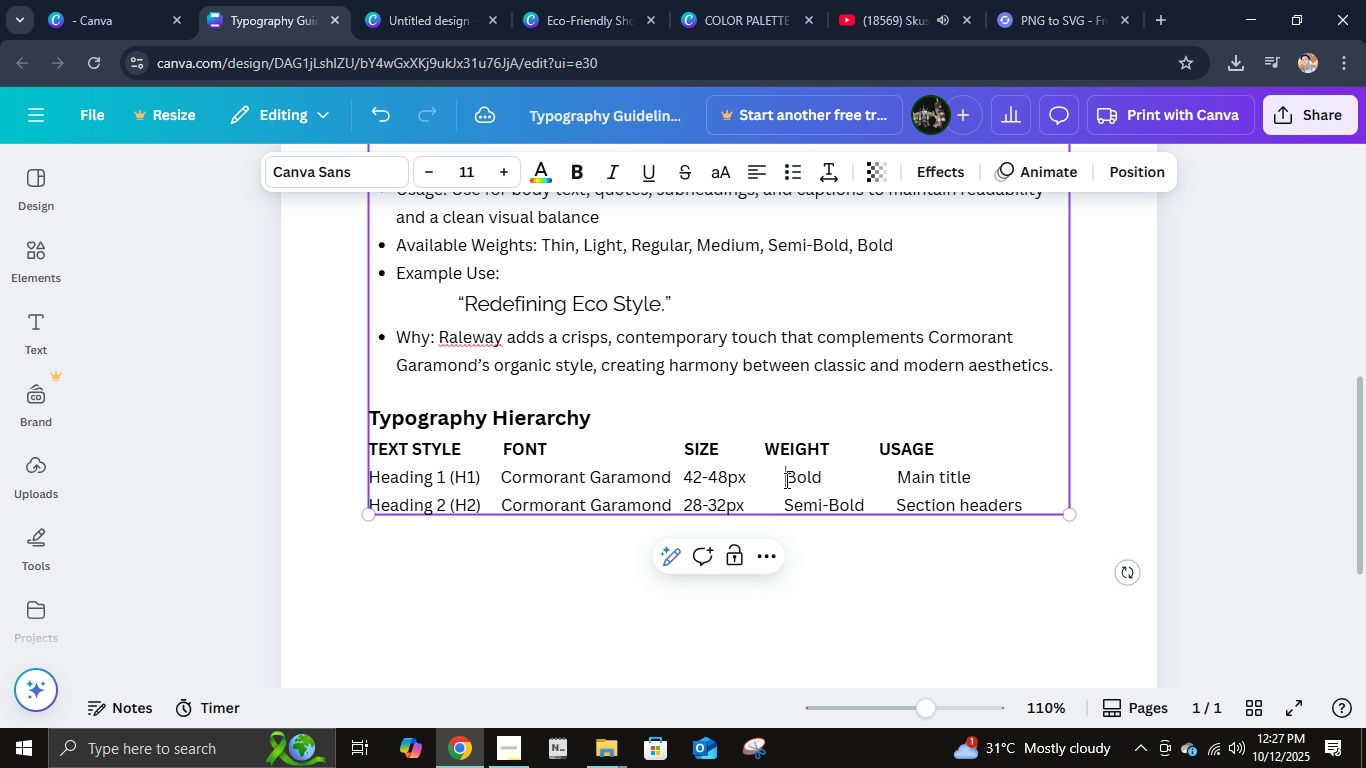 
key(Backspace)
 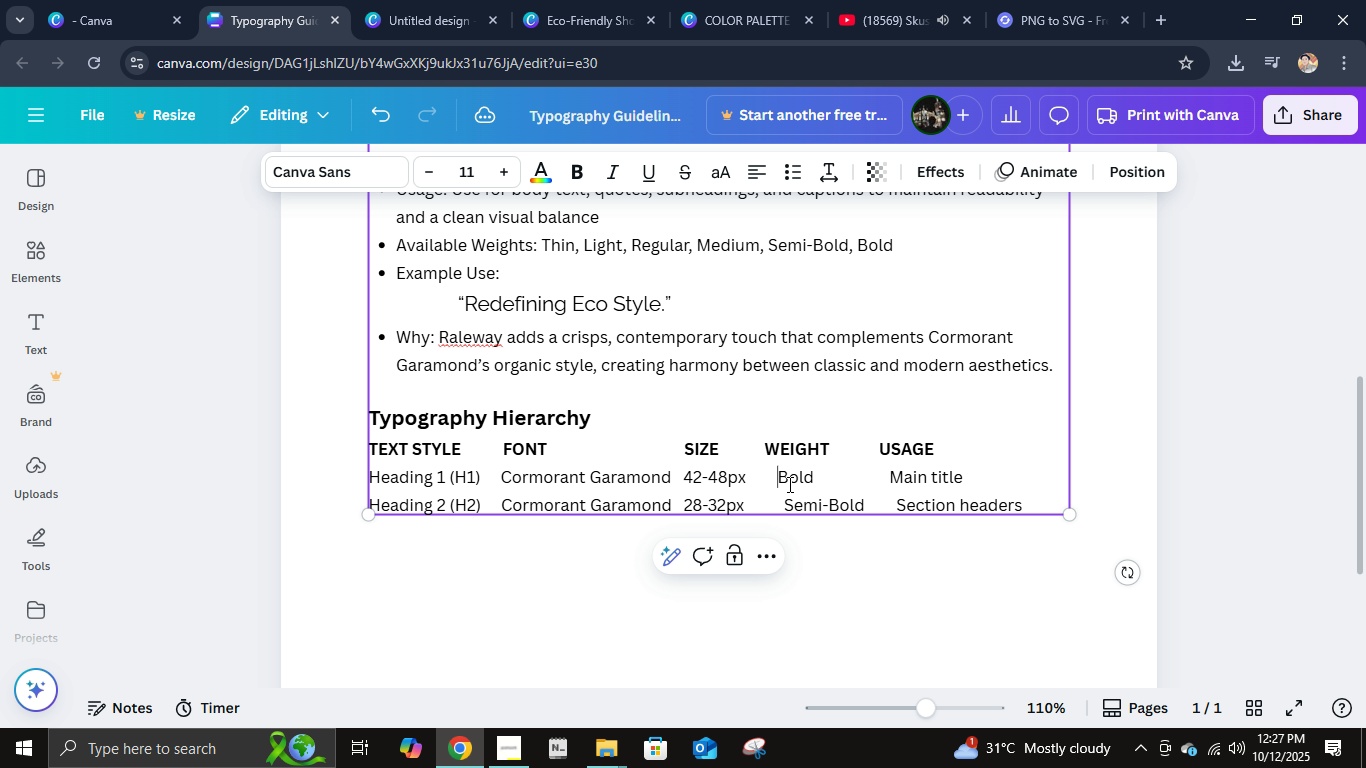 
key(Backspace)
 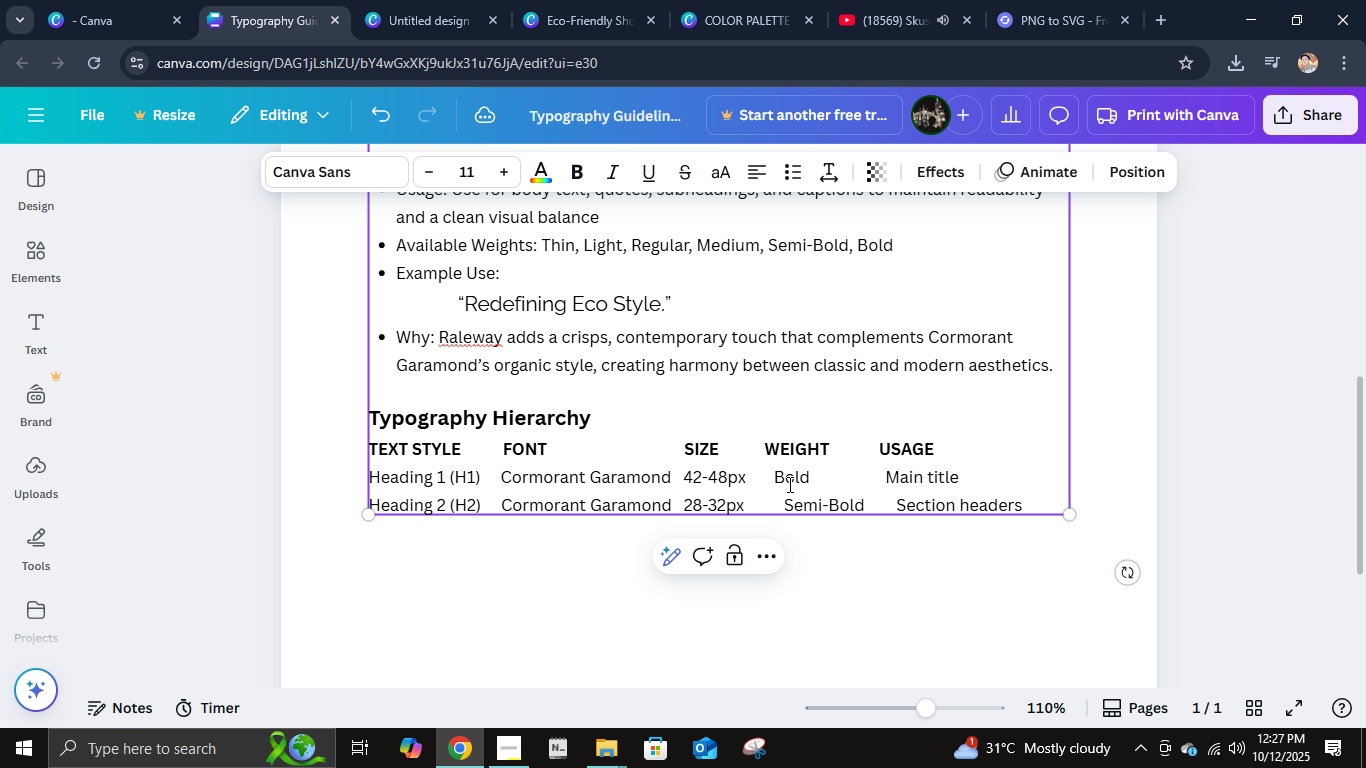 
key(Backspace)
 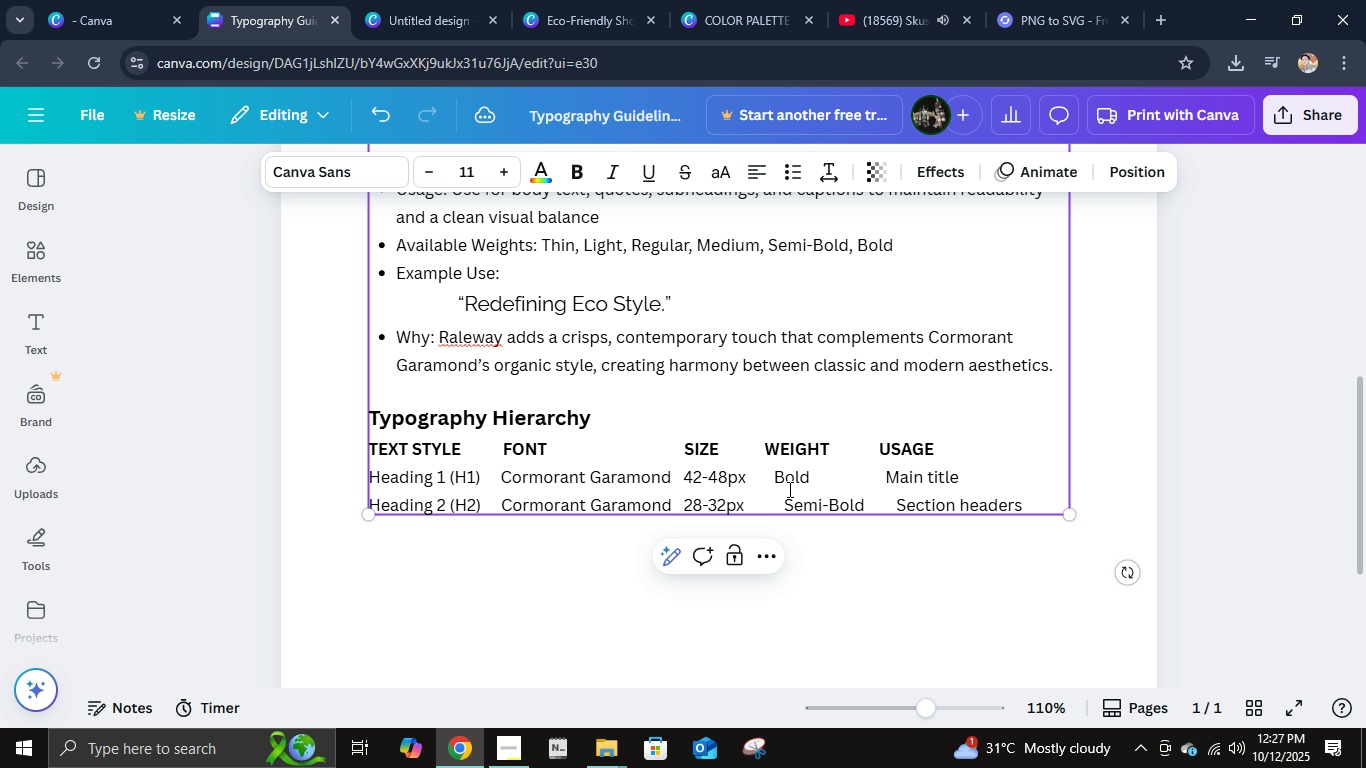 
key(Backspace)
 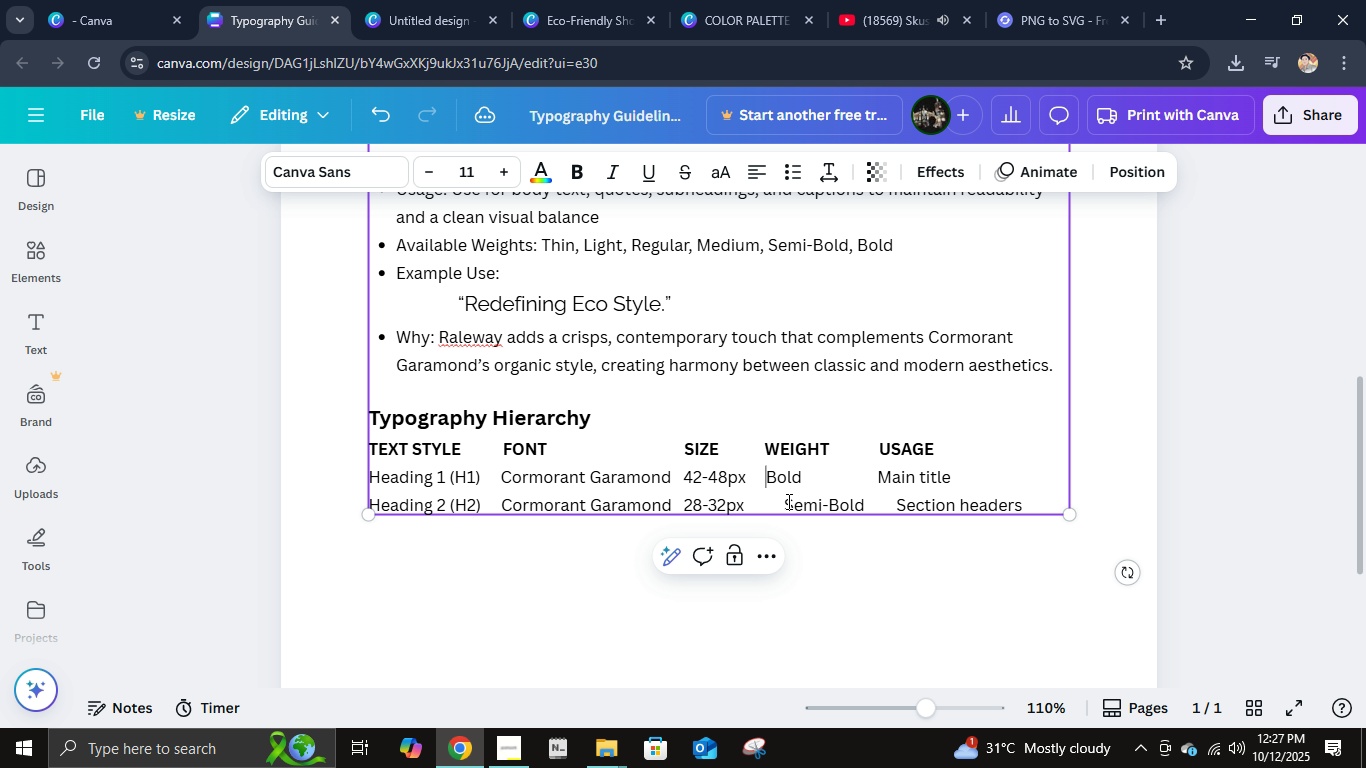 
key(Backspace)
 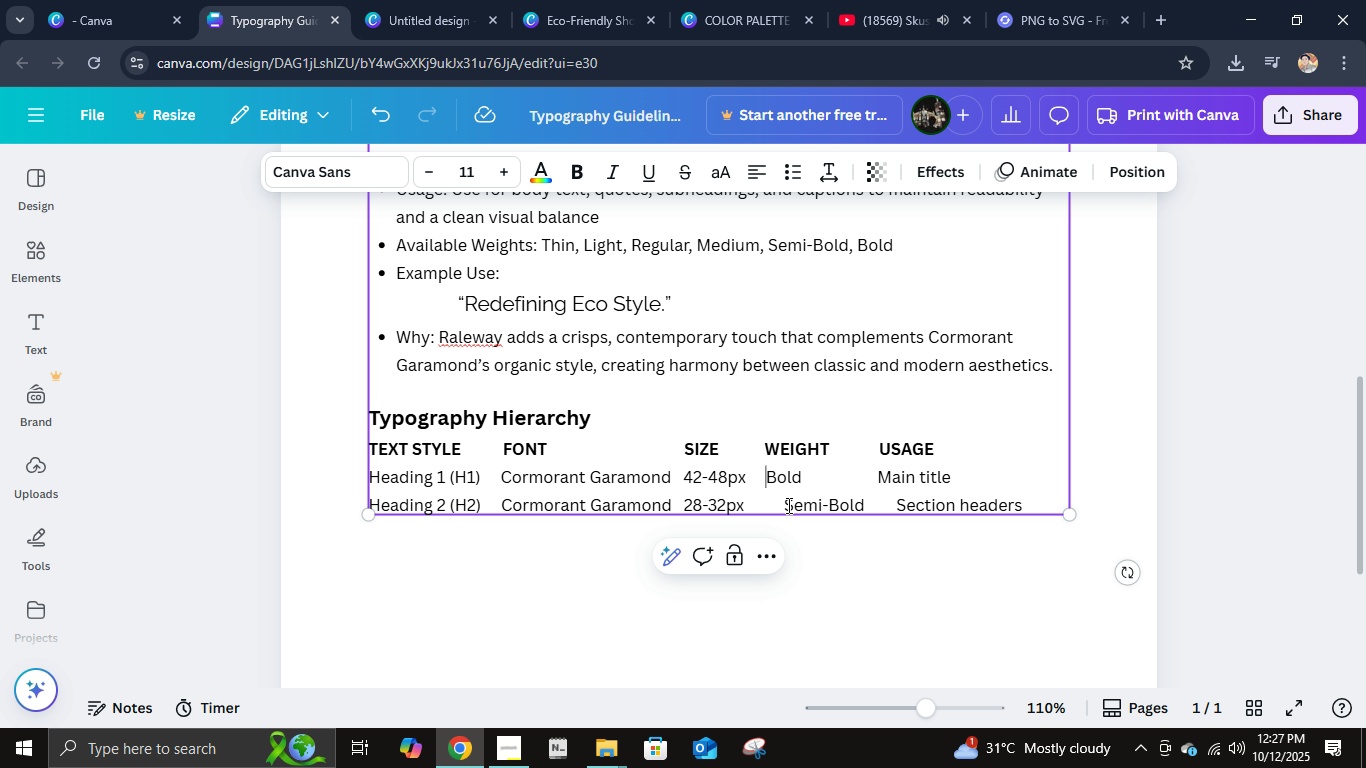 
key(Backspace)
 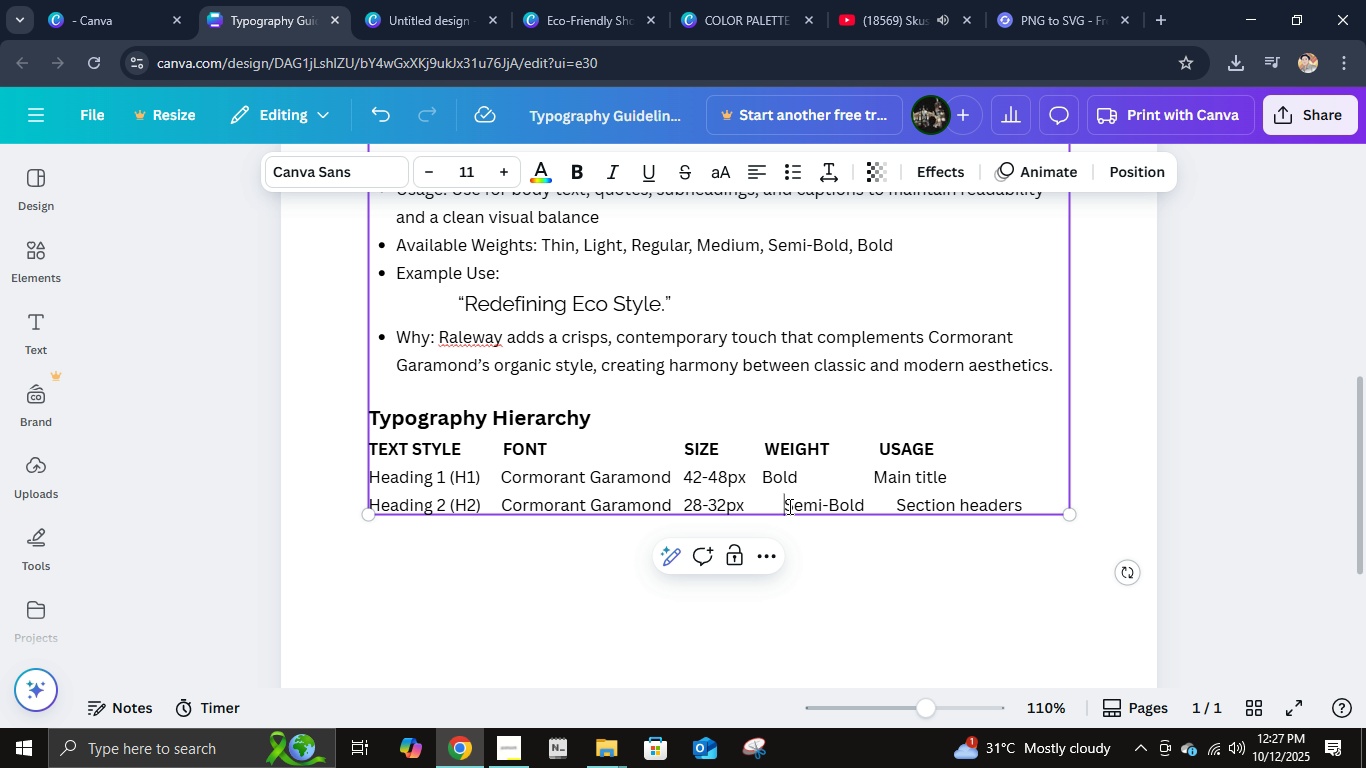 
left_click([788, 506])
 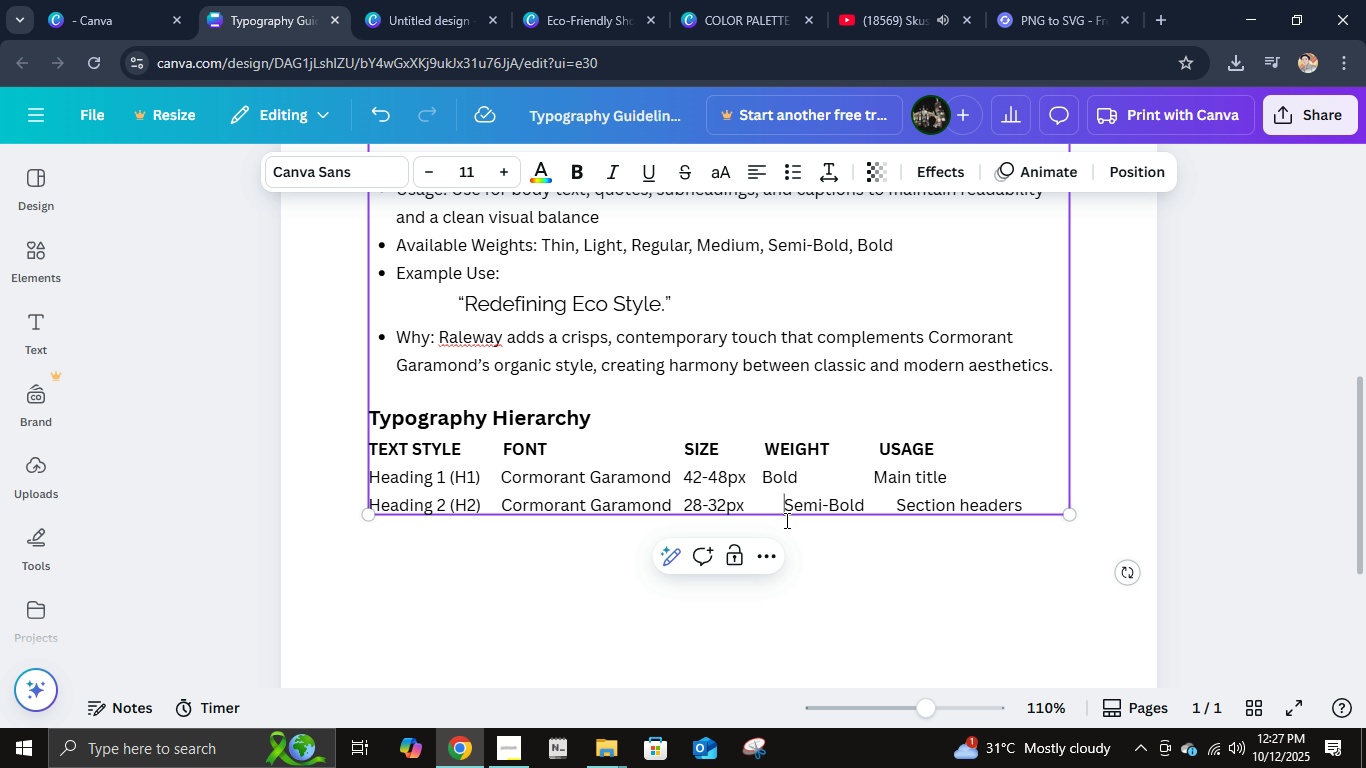 
key(Backspace)
 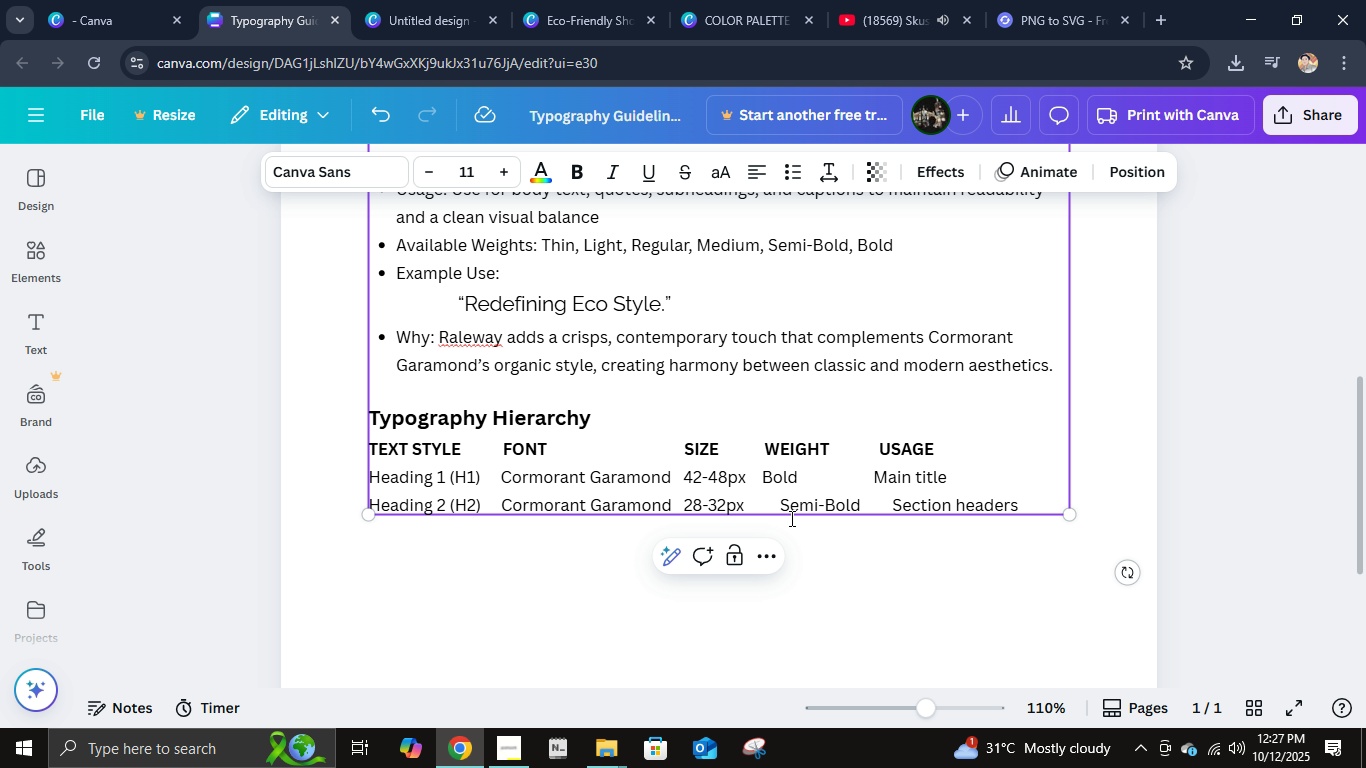 
key(Backspace)
 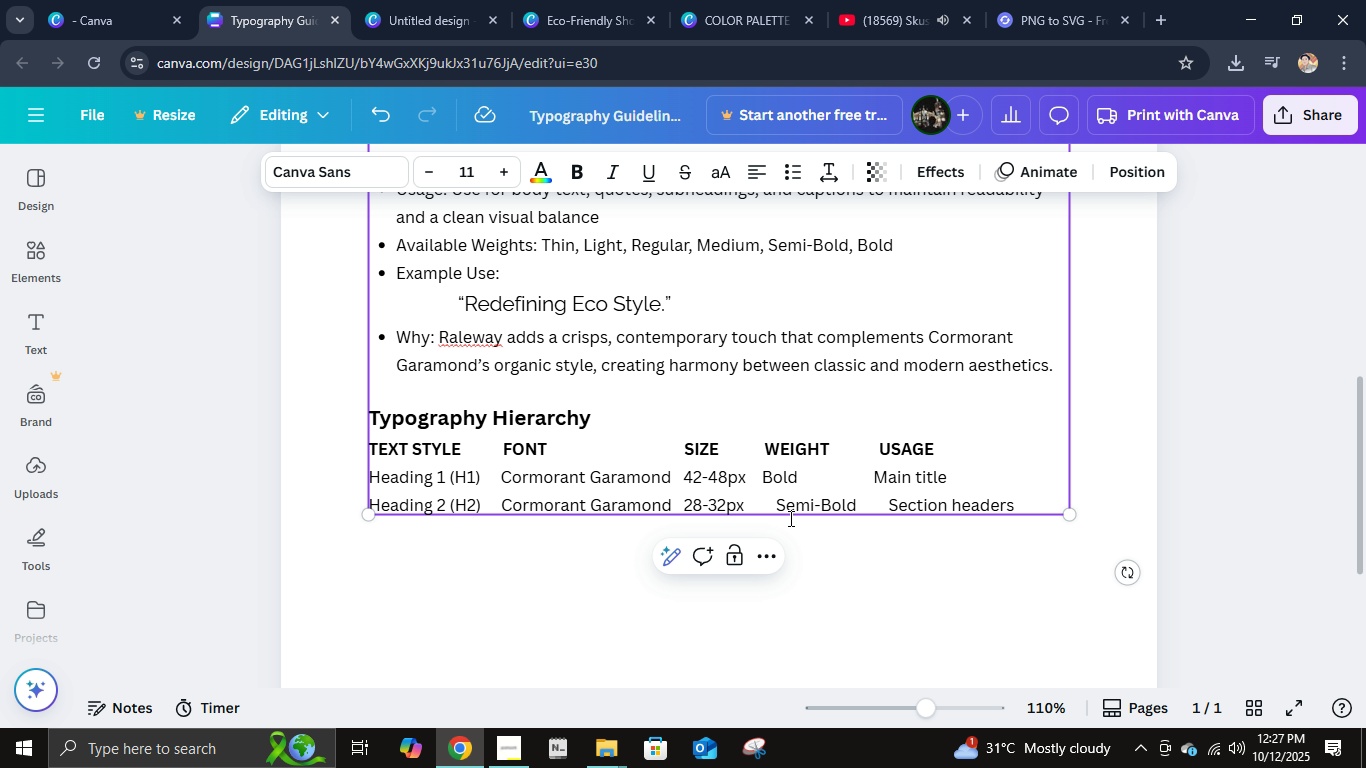 
key(Backspace)
 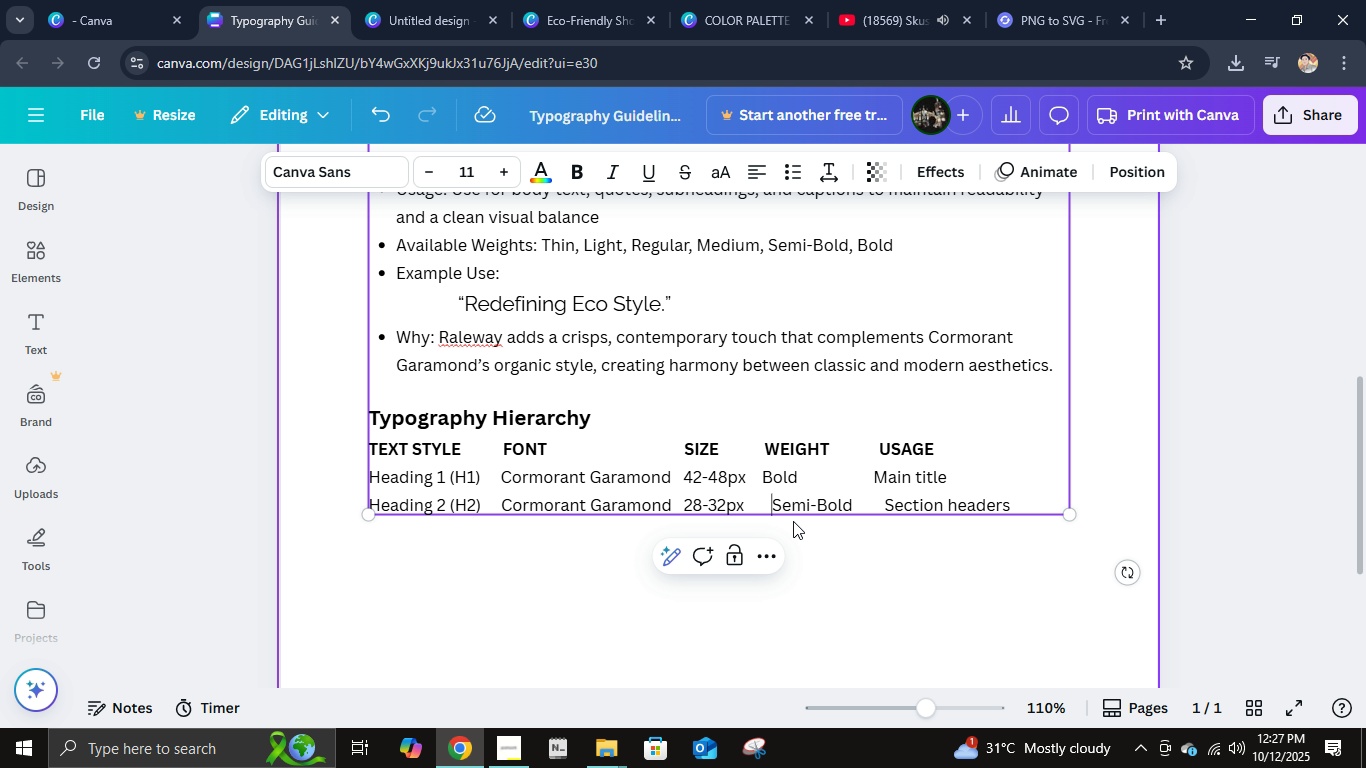 
key(Backspace)
 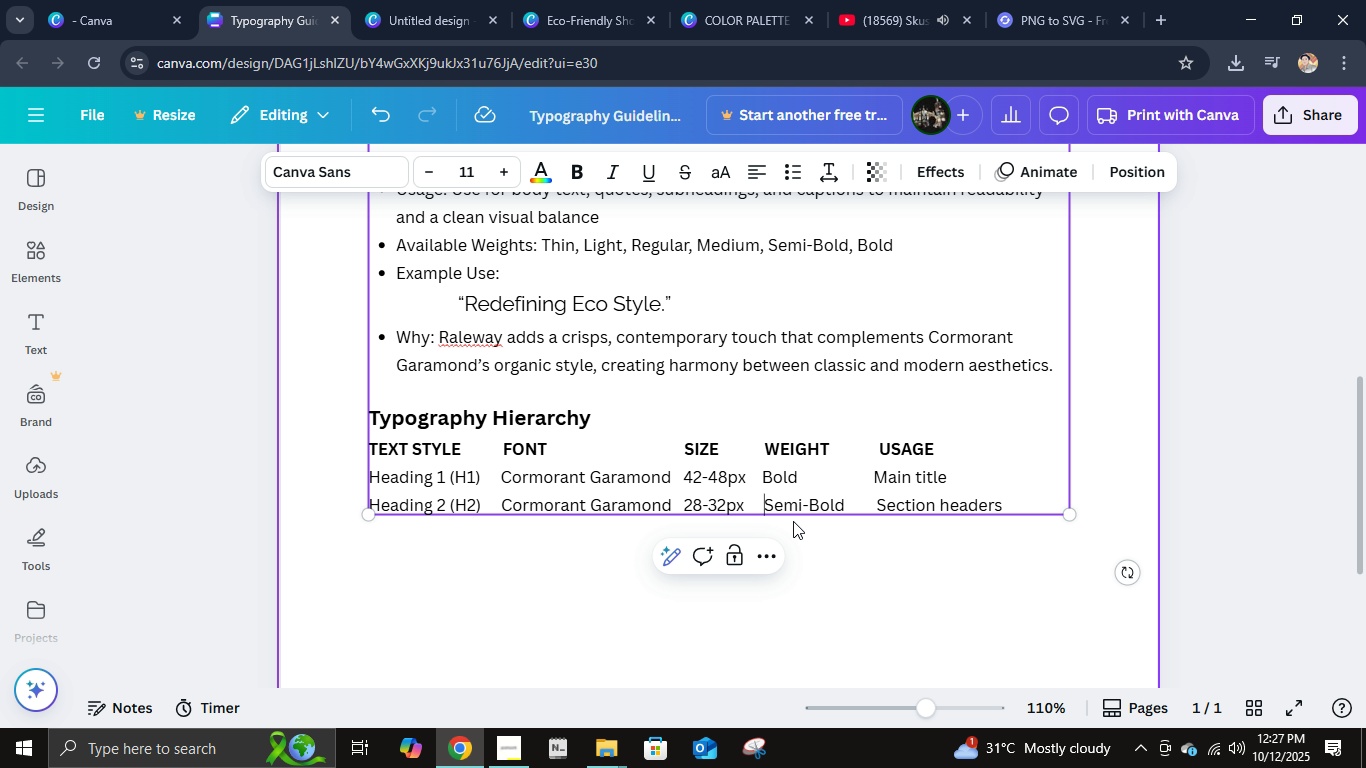 
key(Backspace)
 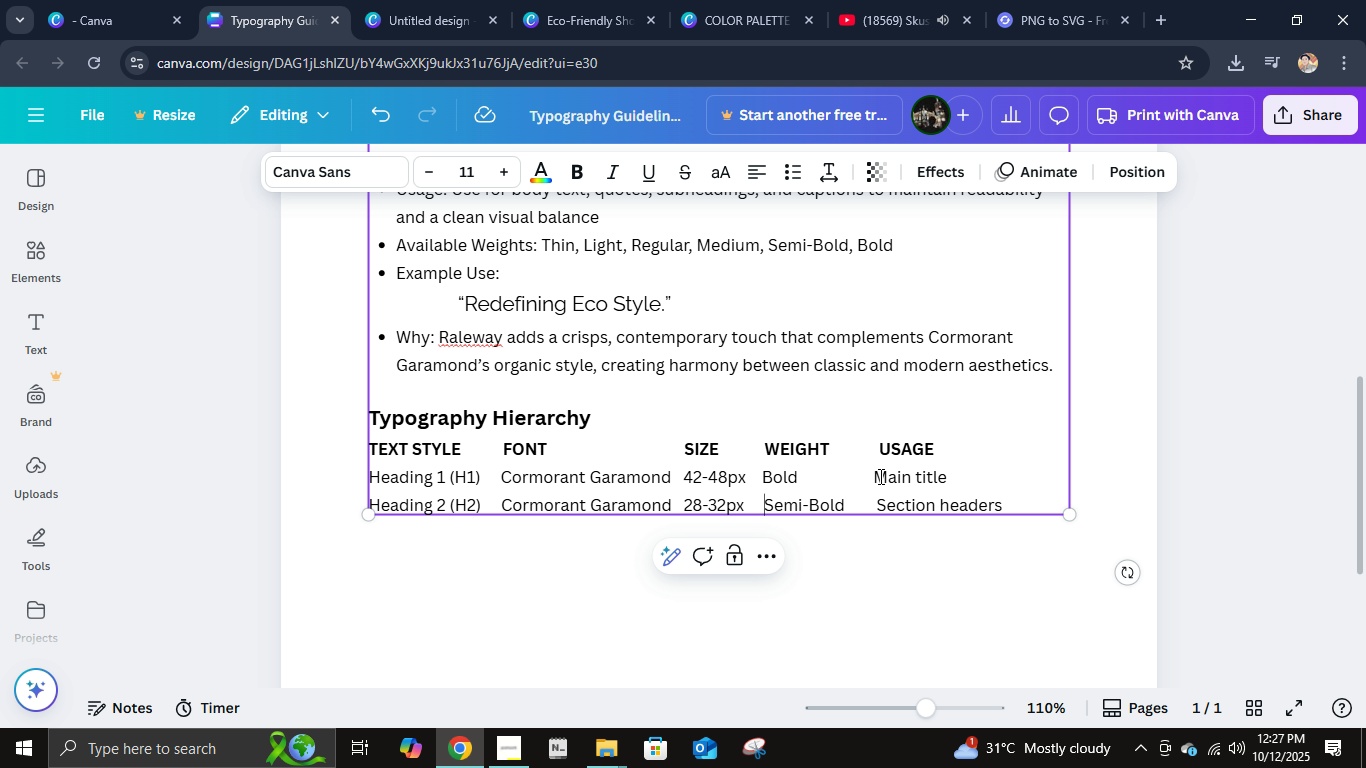 
key(Backspace)
 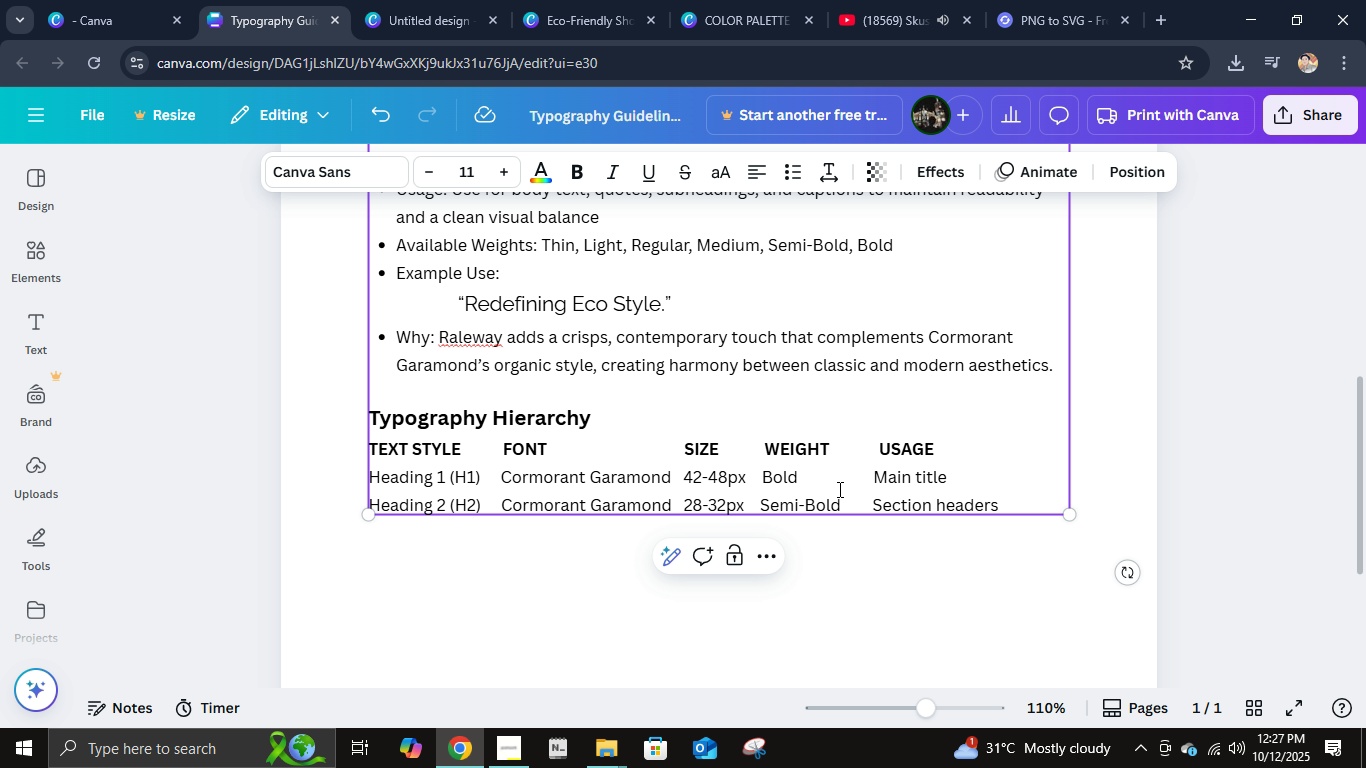 
key(Space)
 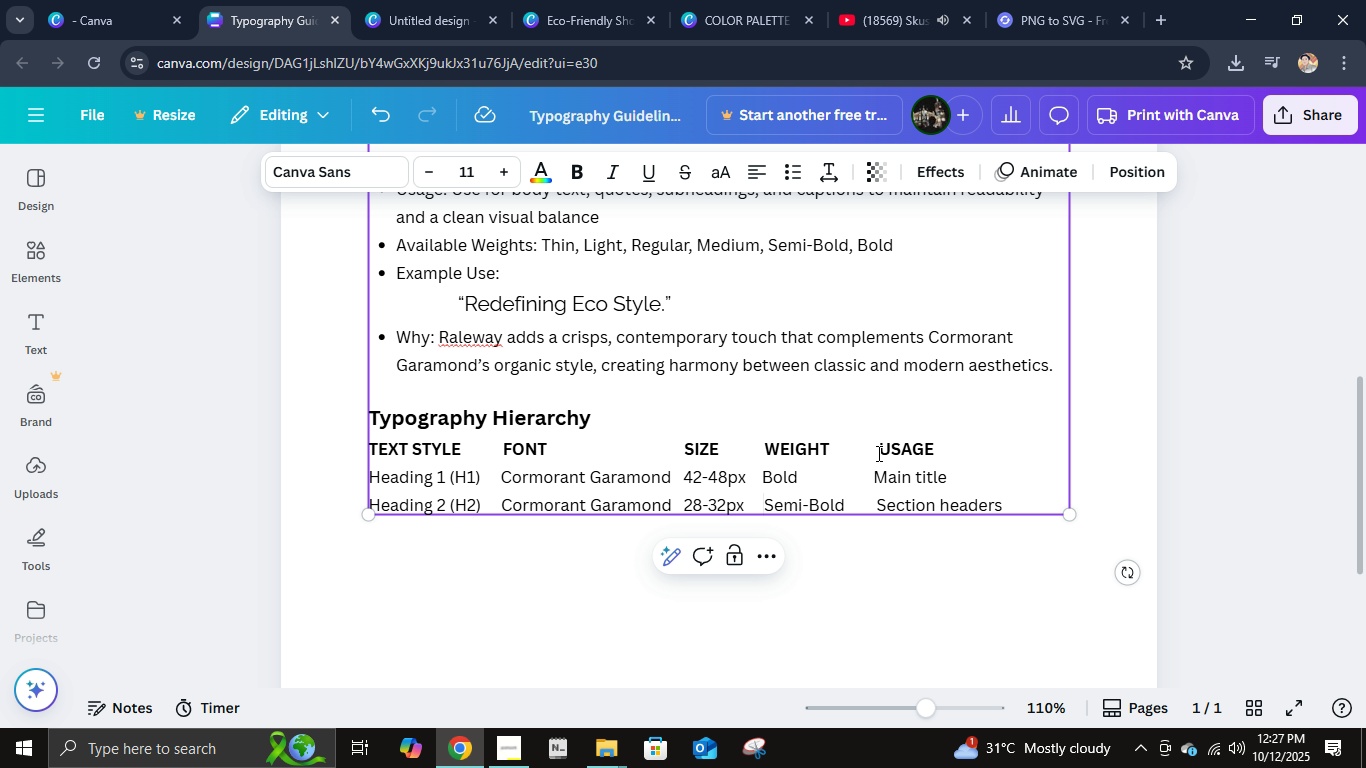 
left_click([877, 453])
 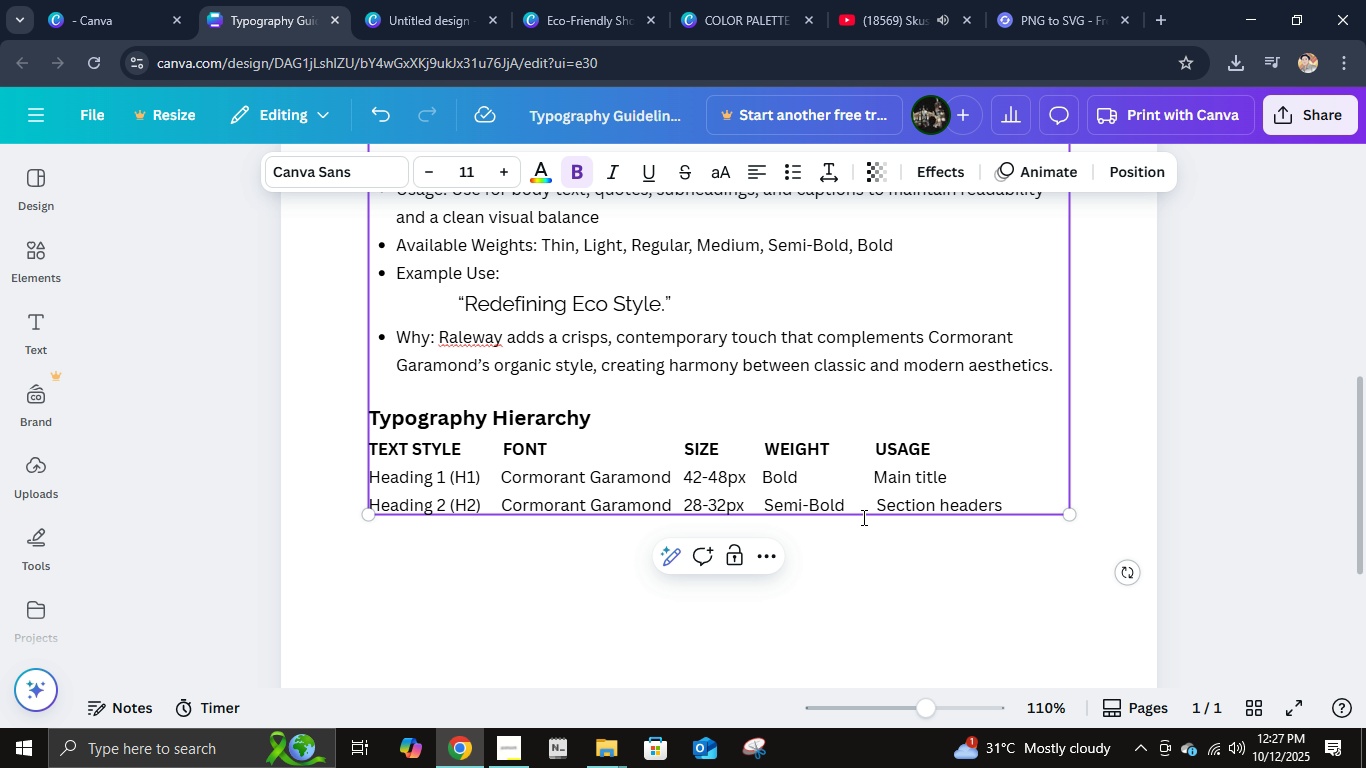 
key(Backspace)
 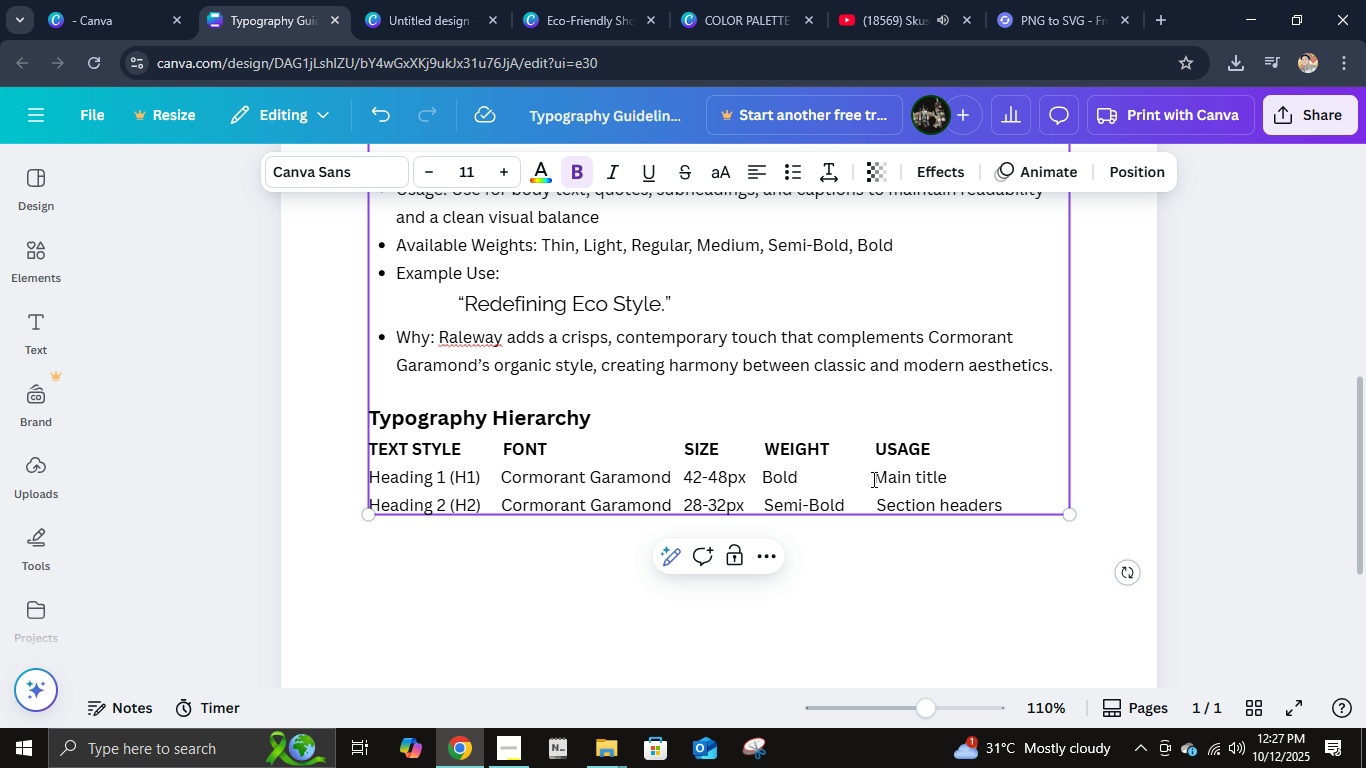 
double_click([872, 479])
 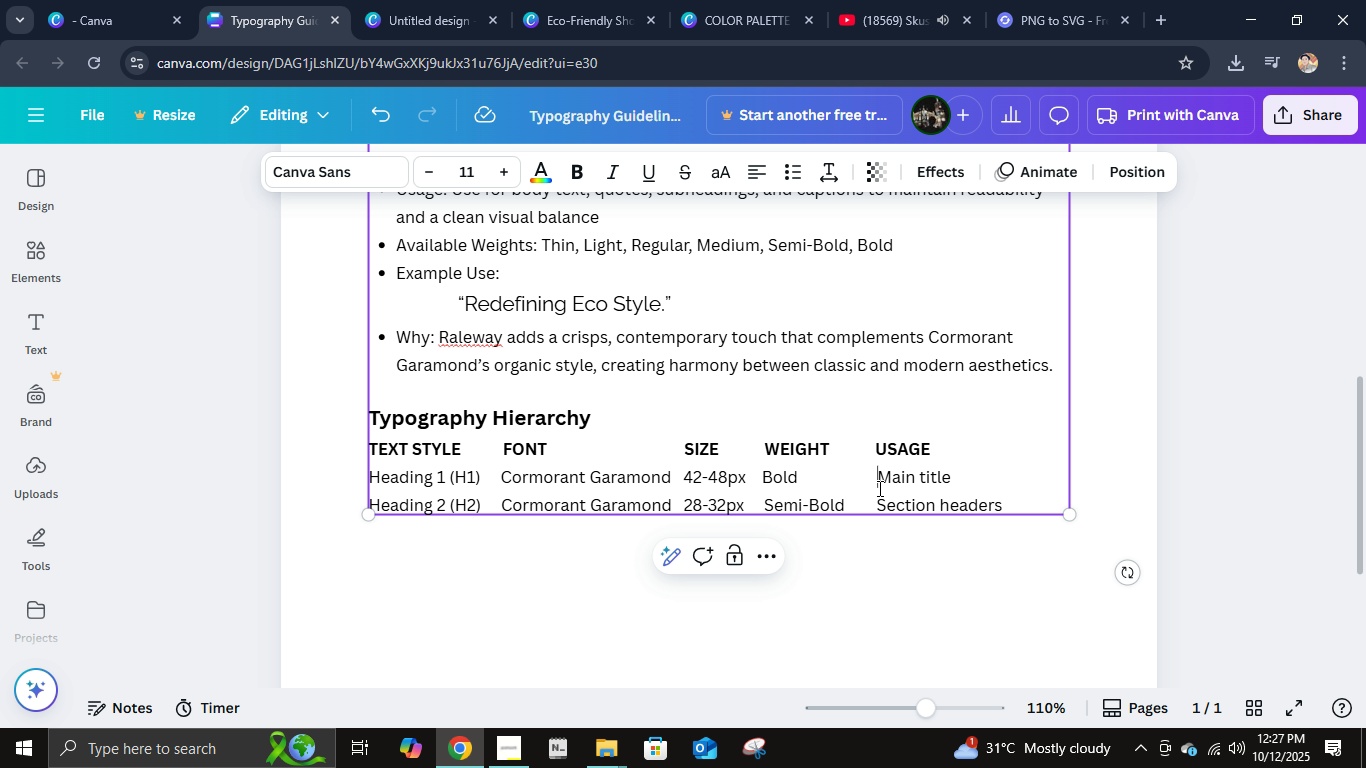 
key(Space)
 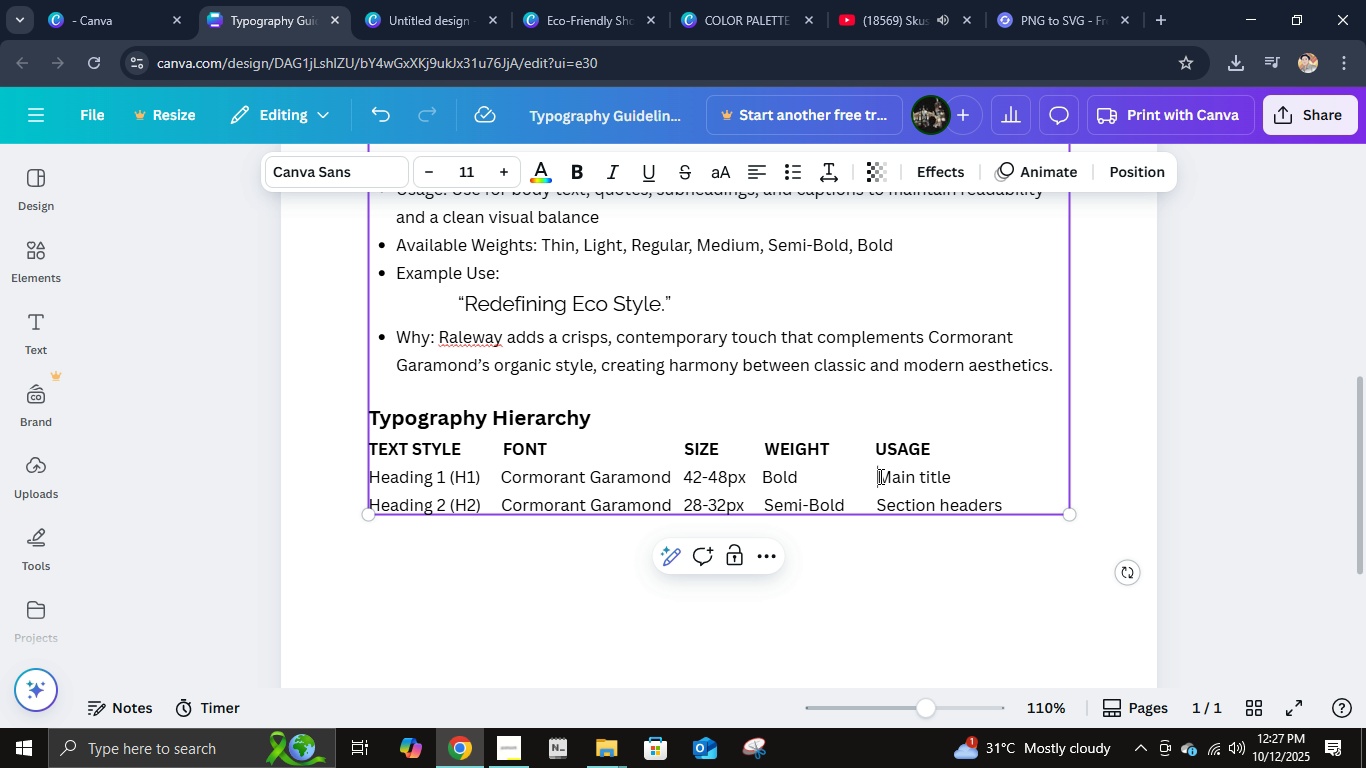 
key(Backspace)
 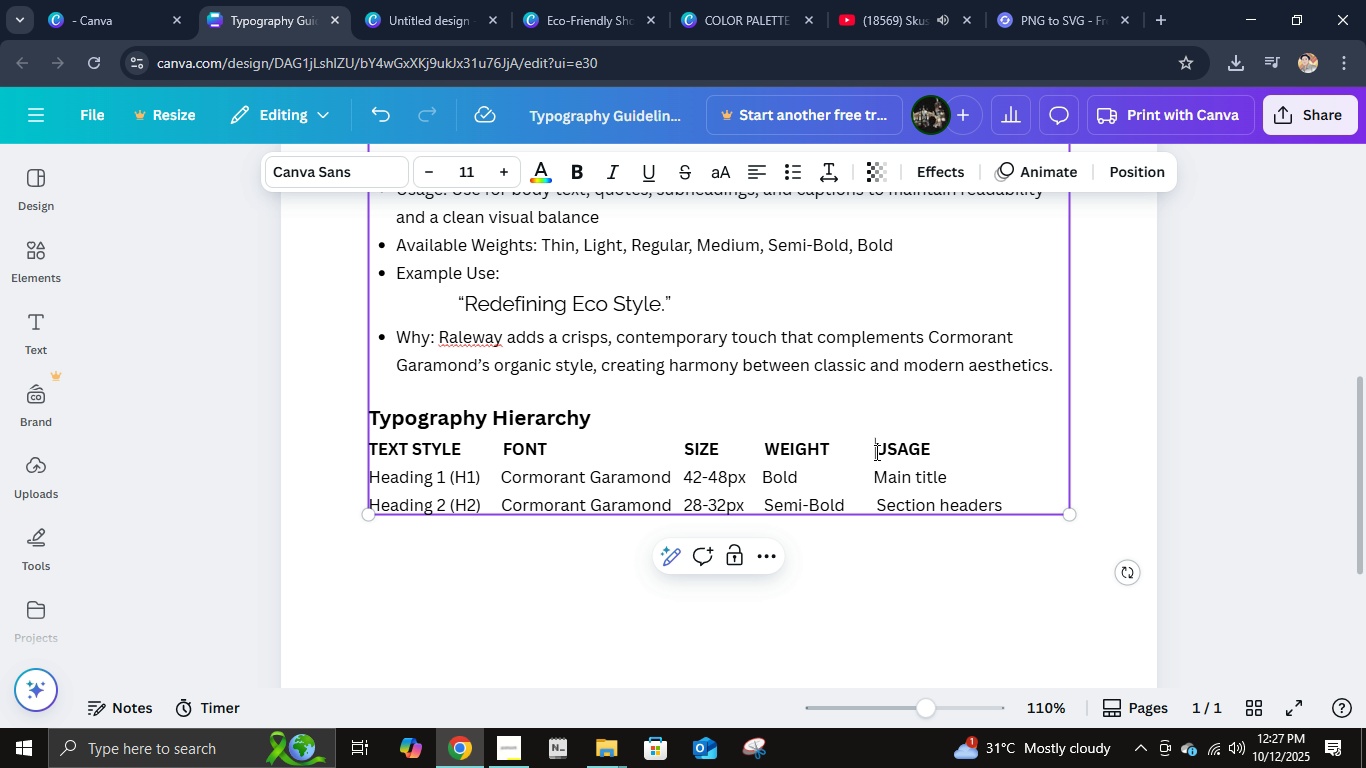 
left_click([875, 452])
 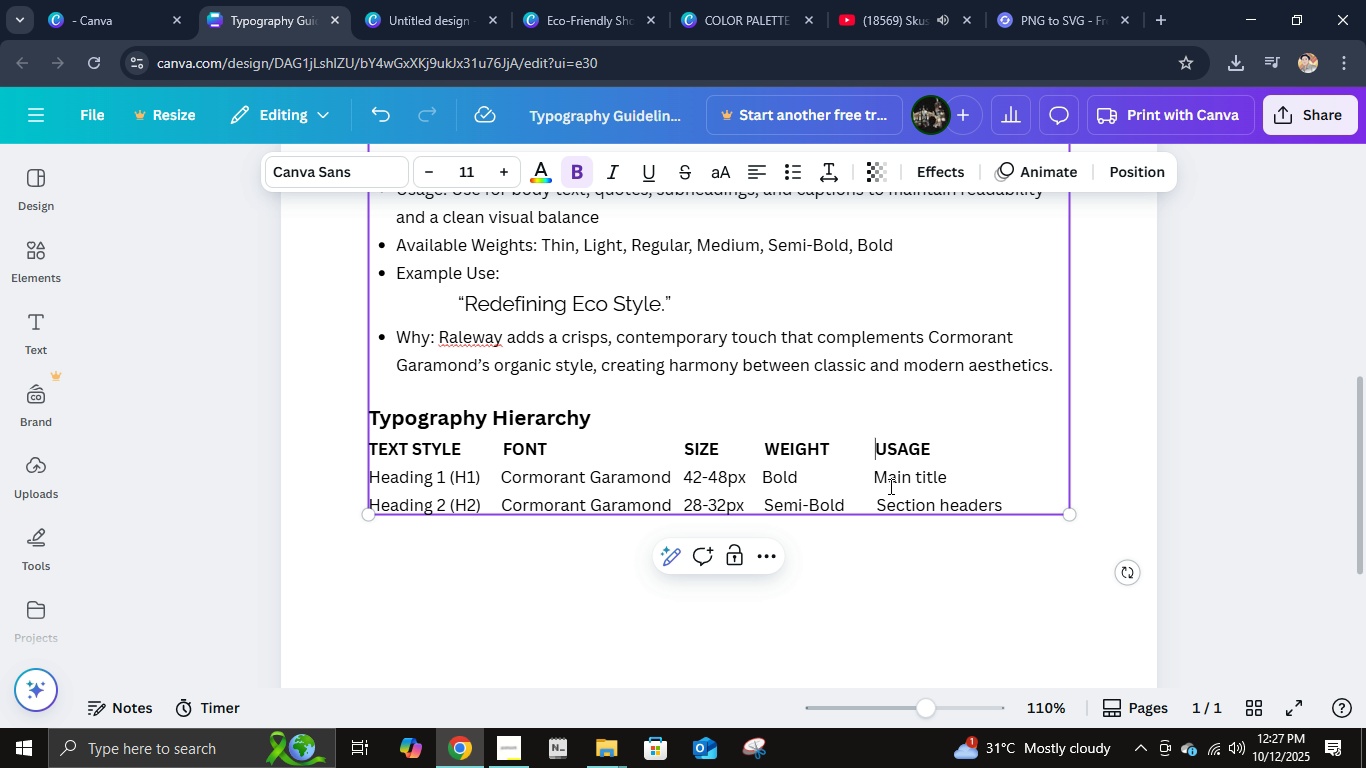 
key(Backspace)
 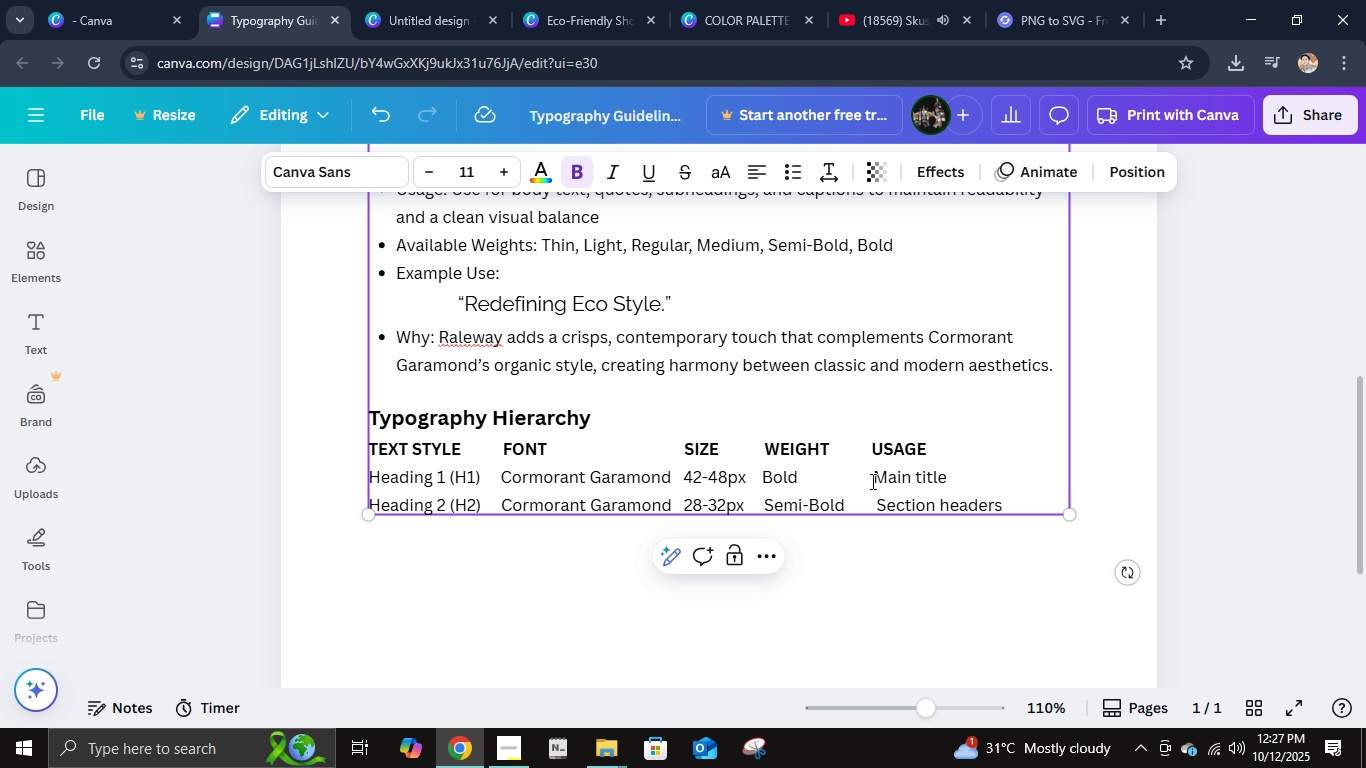 
left_click([870, 480])
 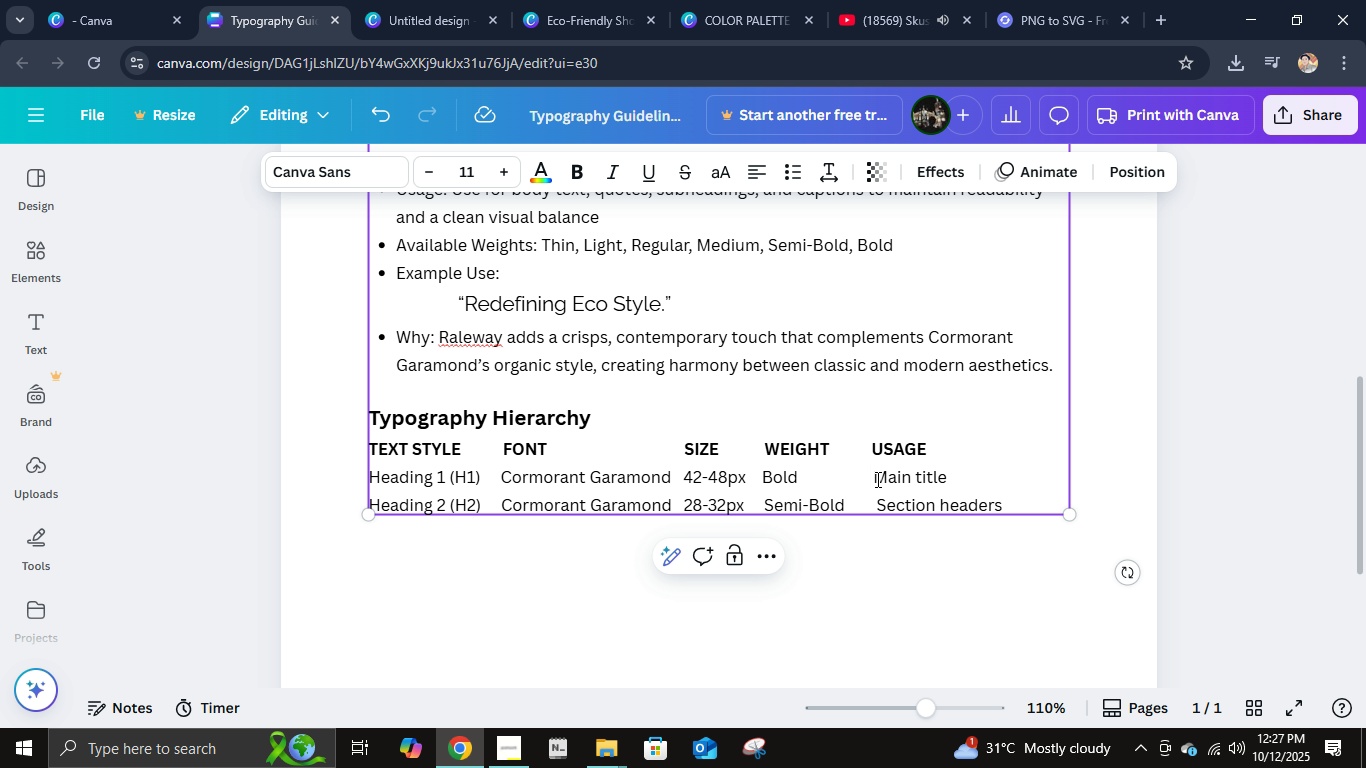 
left_click([876, 479])
 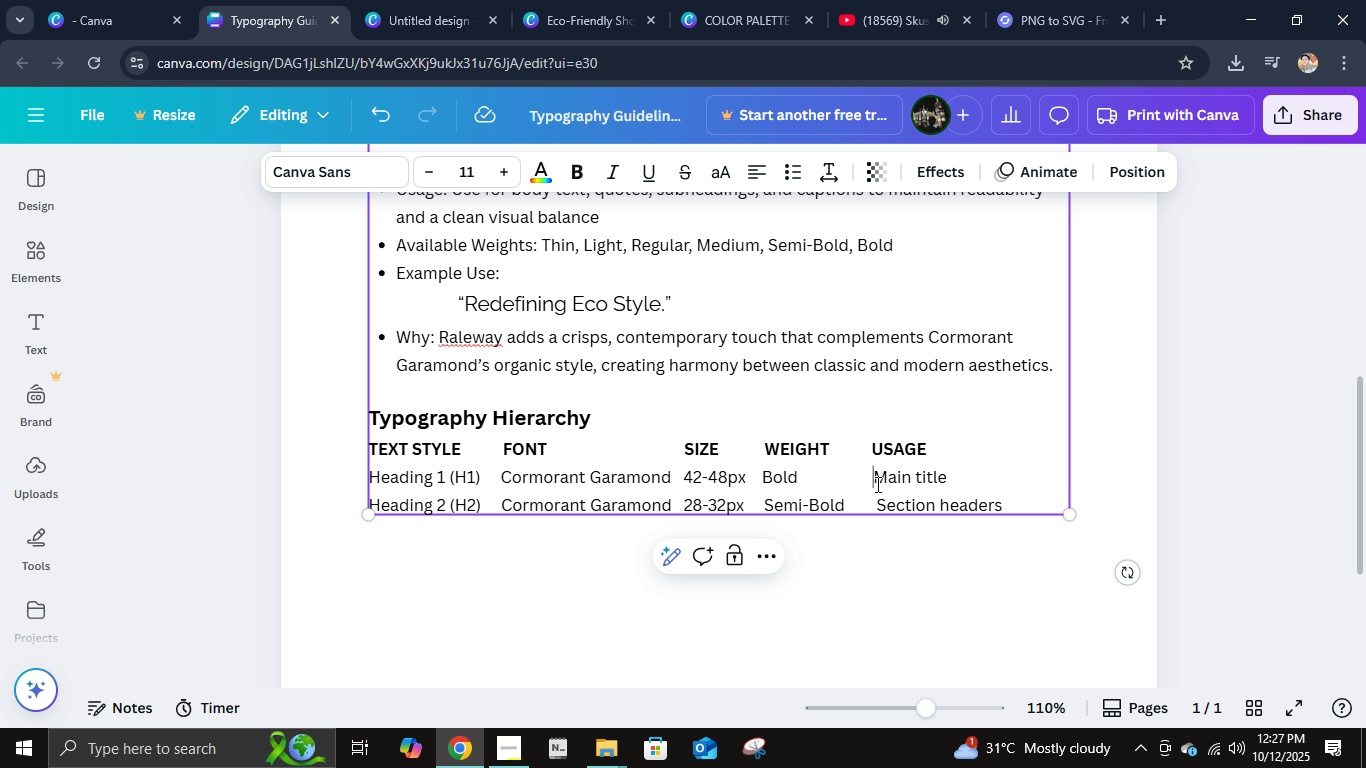 
key(Backspace)
 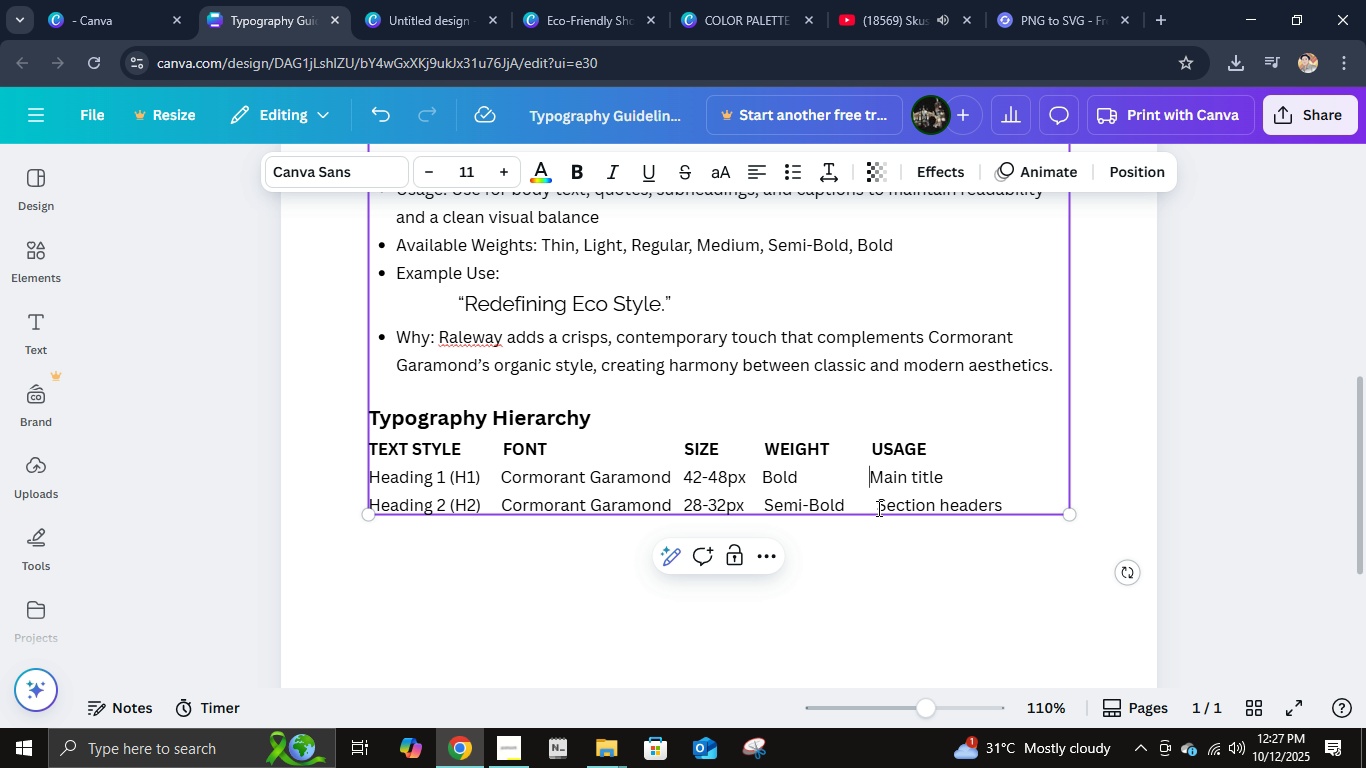 
double_click([877, 508])
 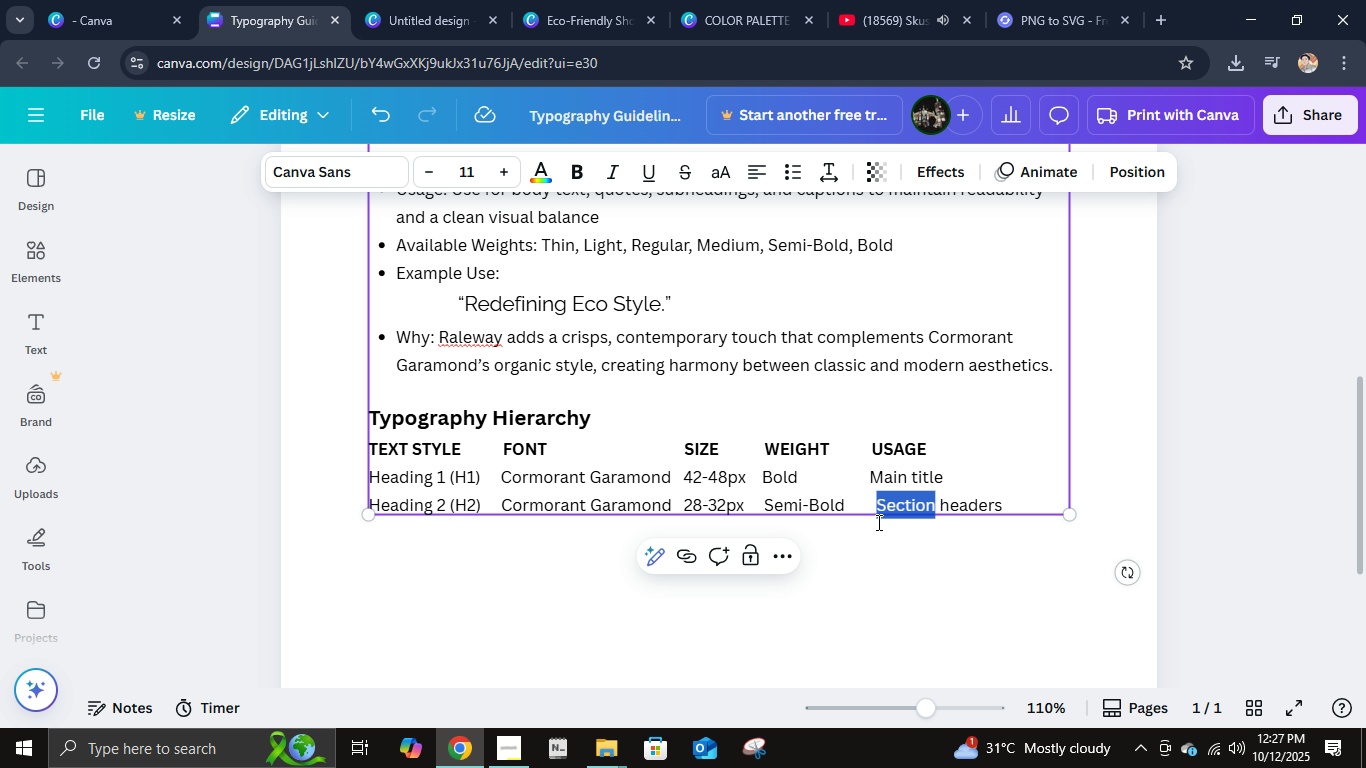 
key(Backspace)
 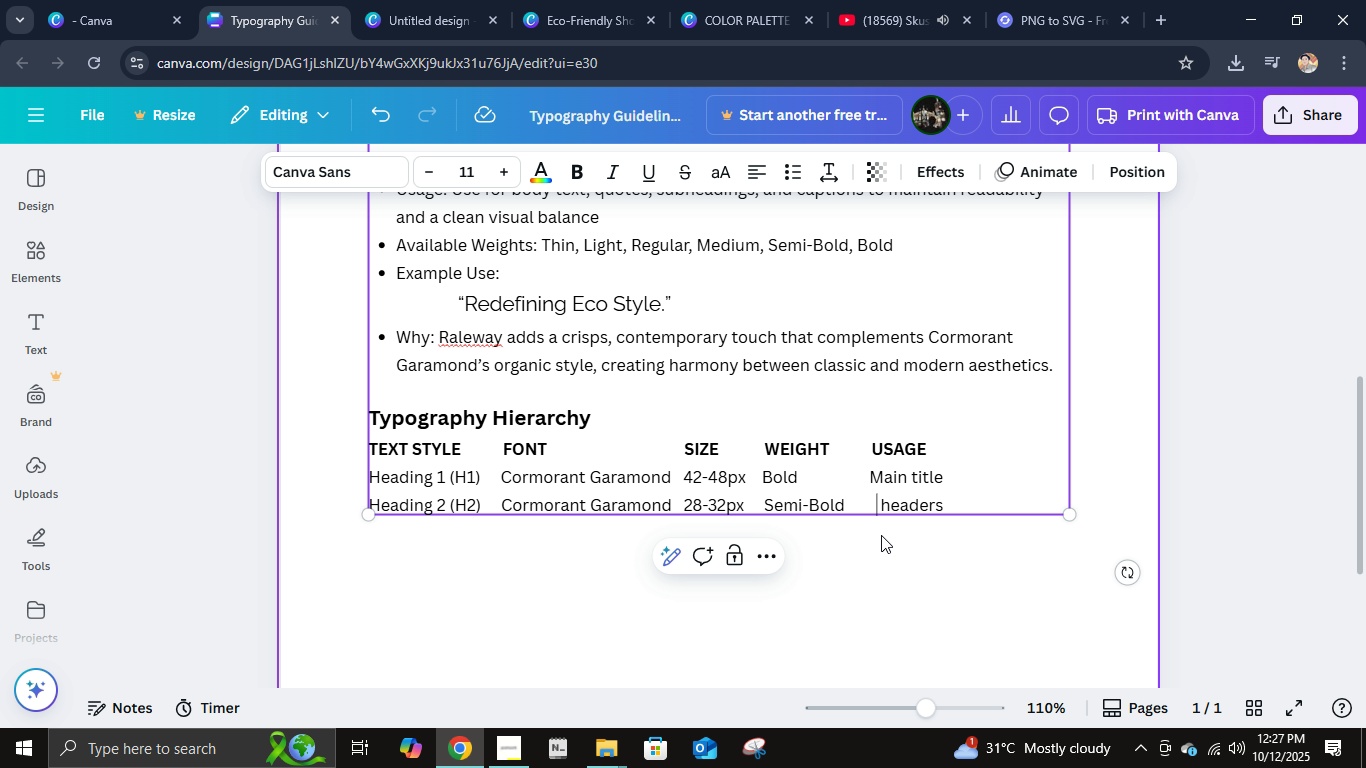 
key(Backspace)
 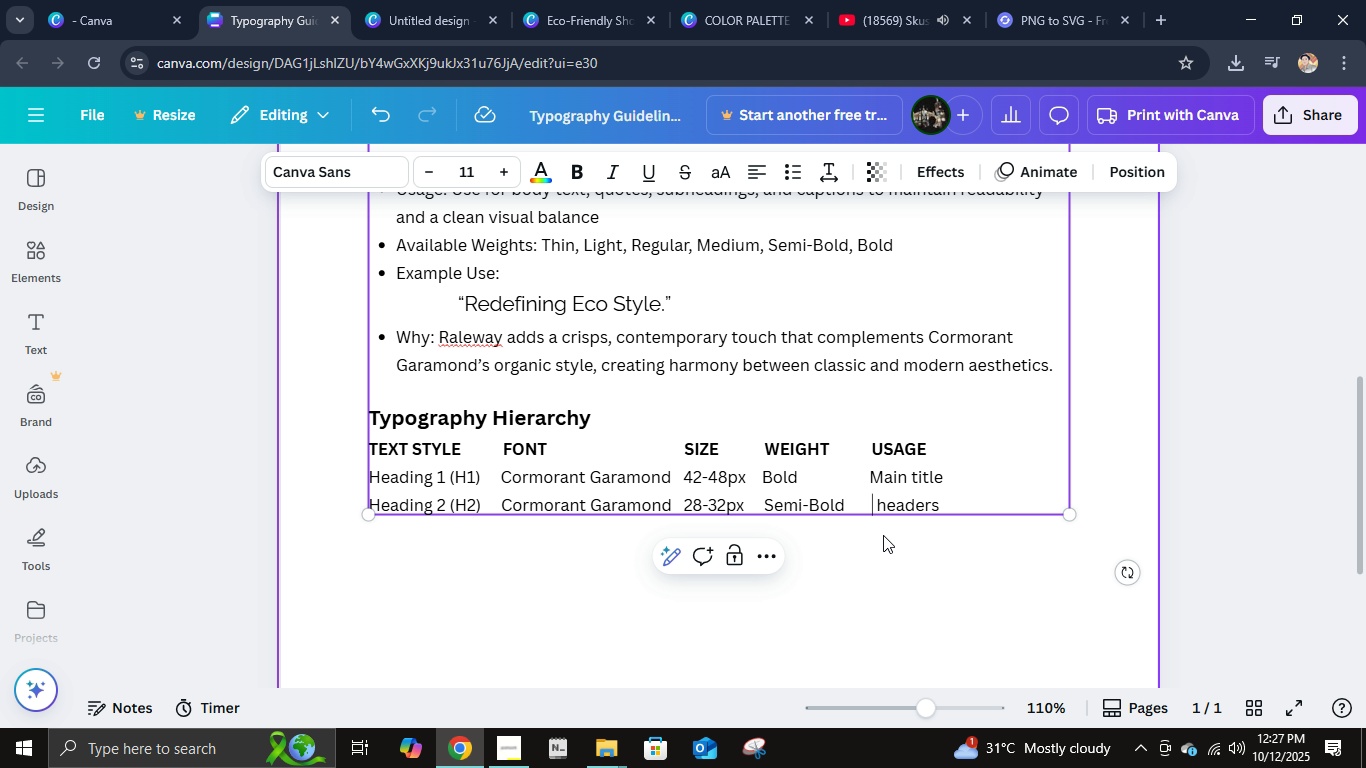 
key(Control+Z)
 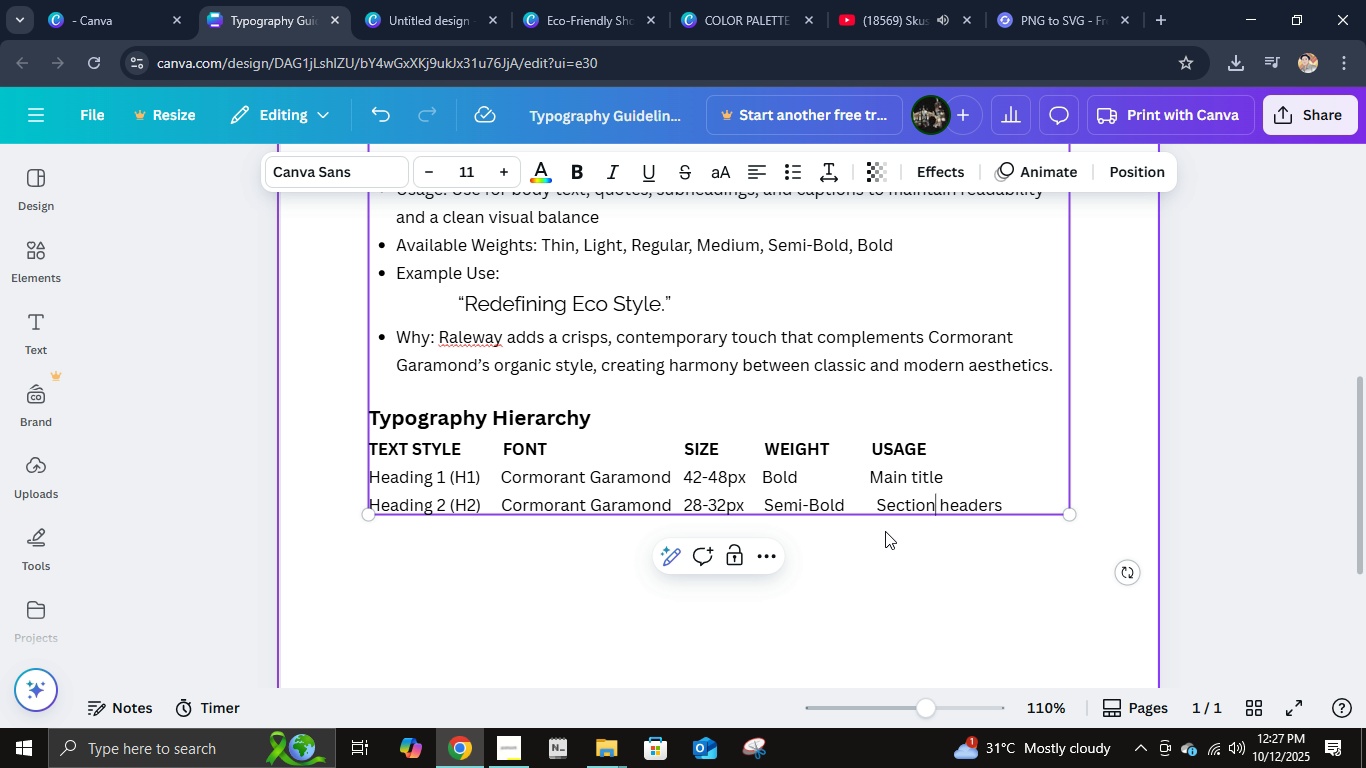 
key(Control+Z)
 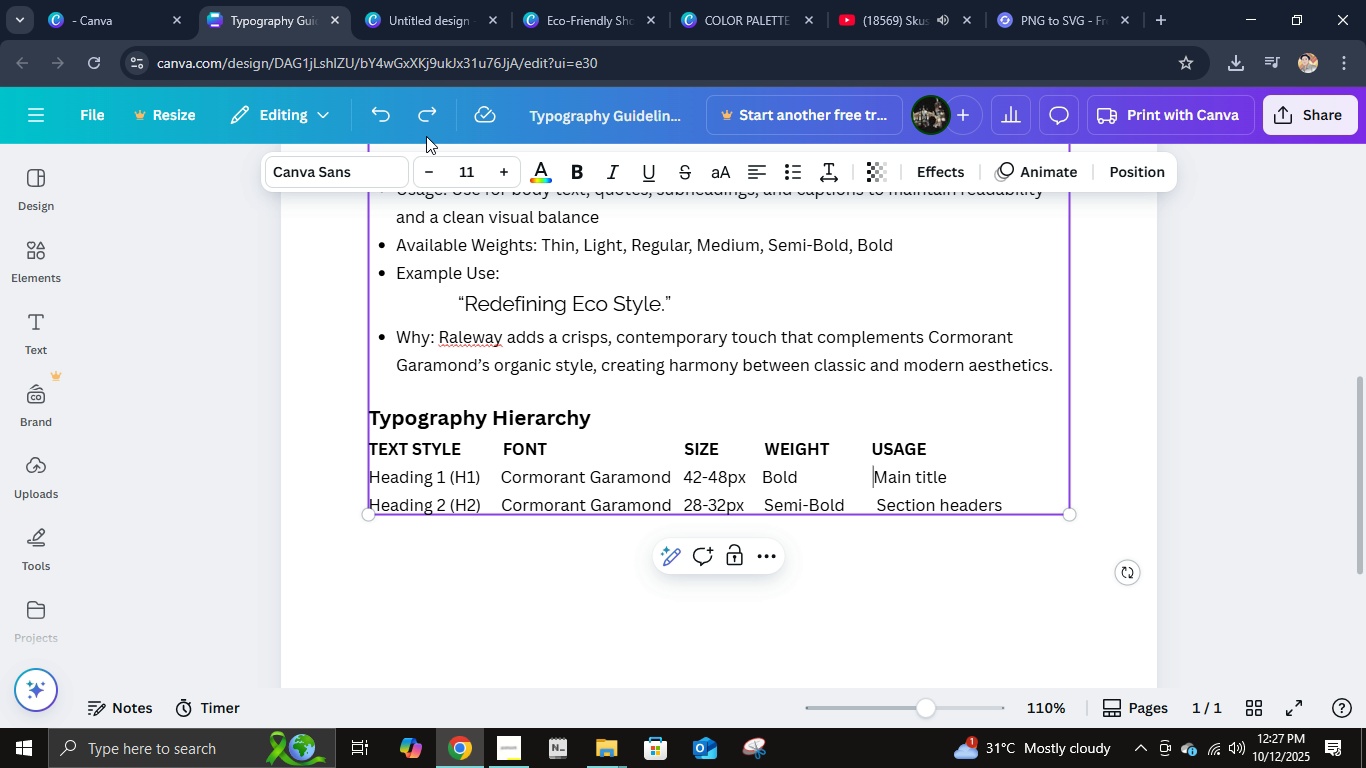 
left_click([426, 124])
 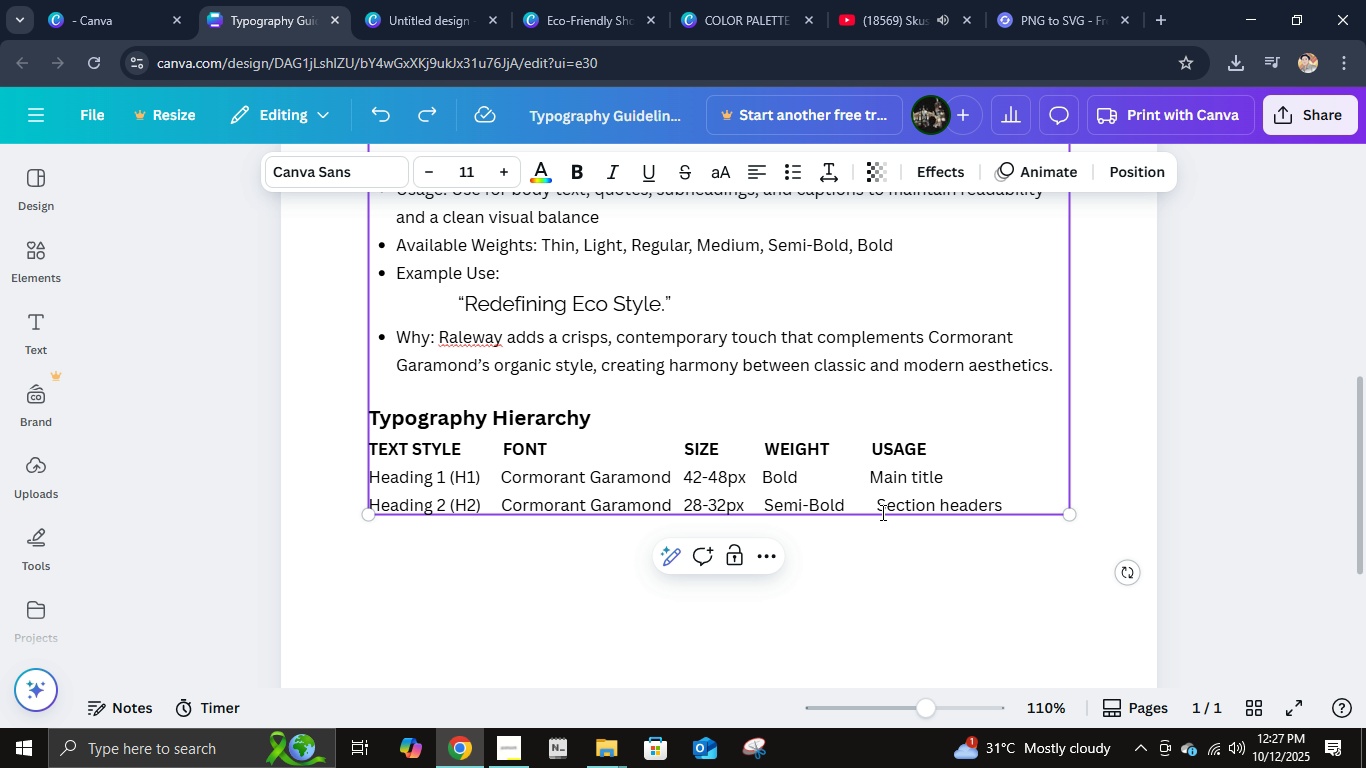 
left_click([880, 509])
 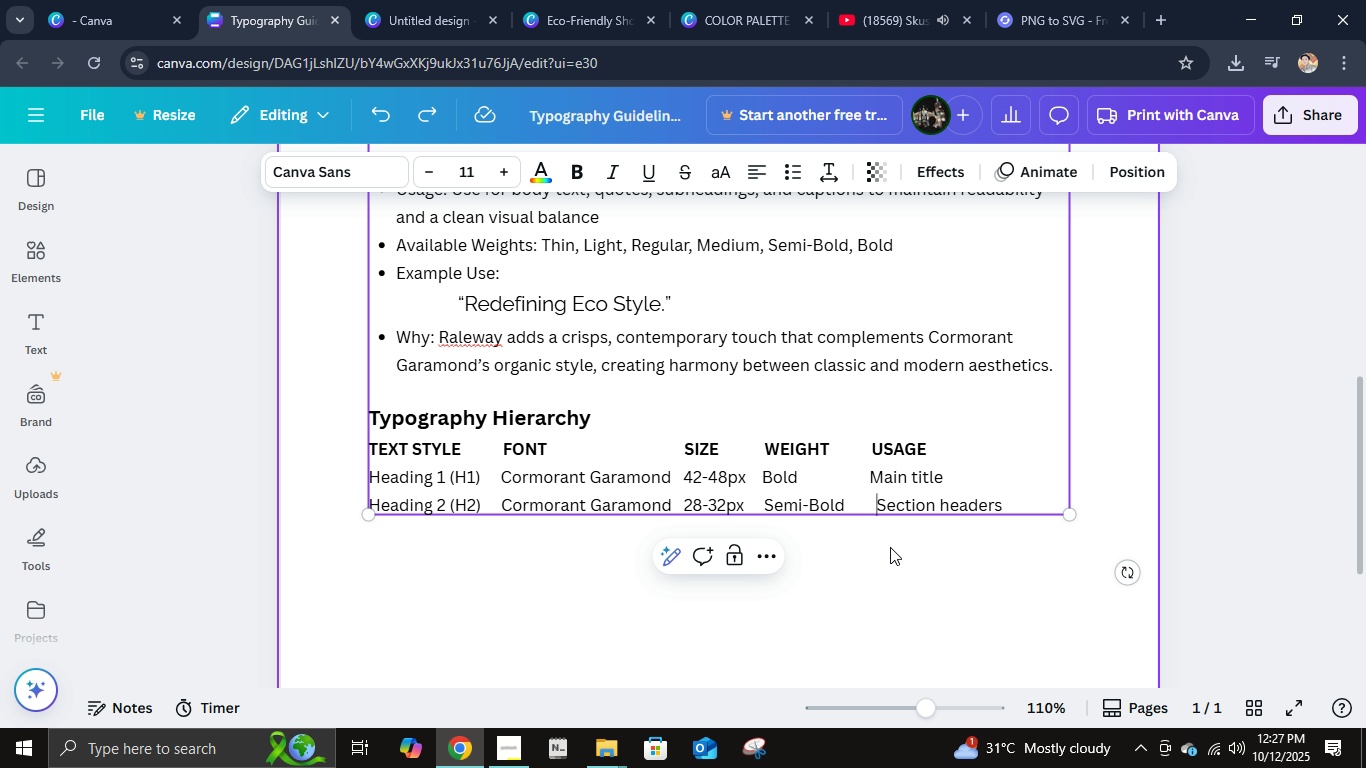 
key(Backspace)
 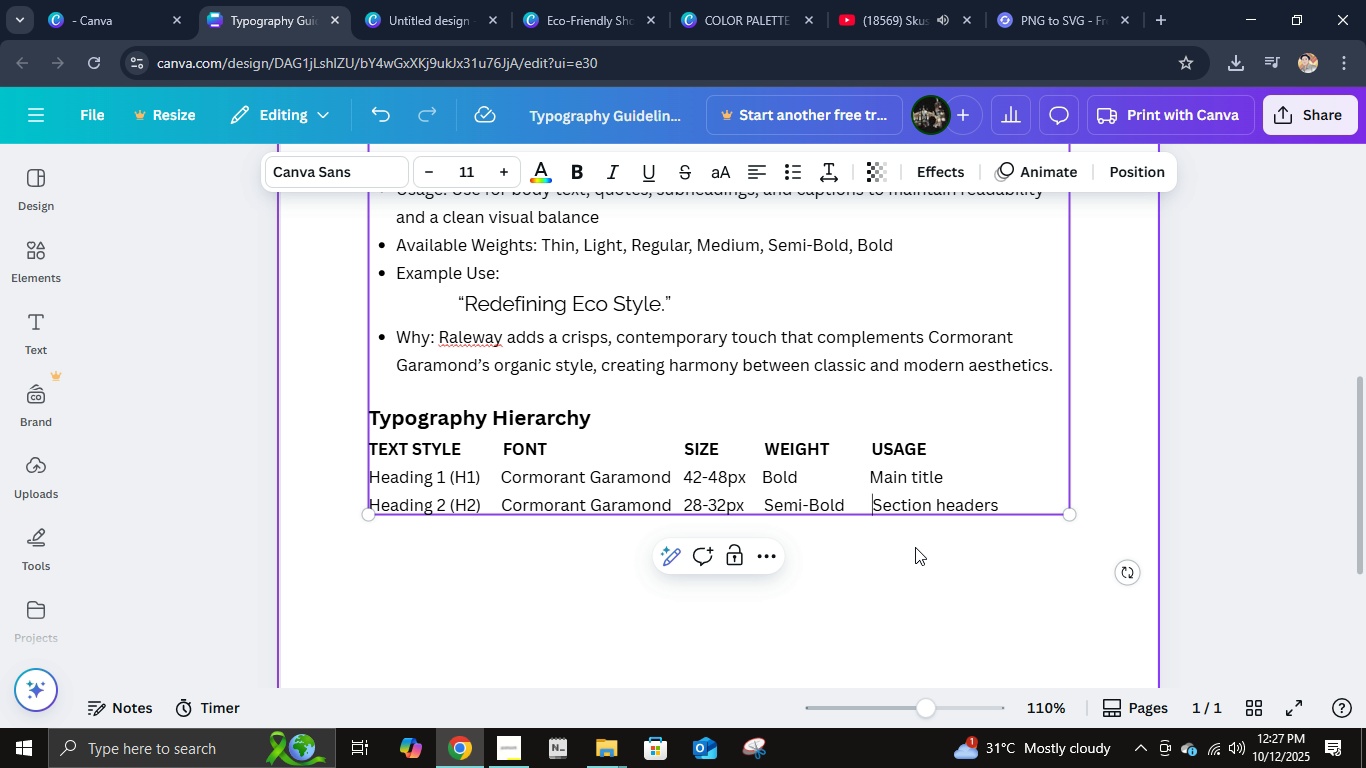 
key(Backspace)
 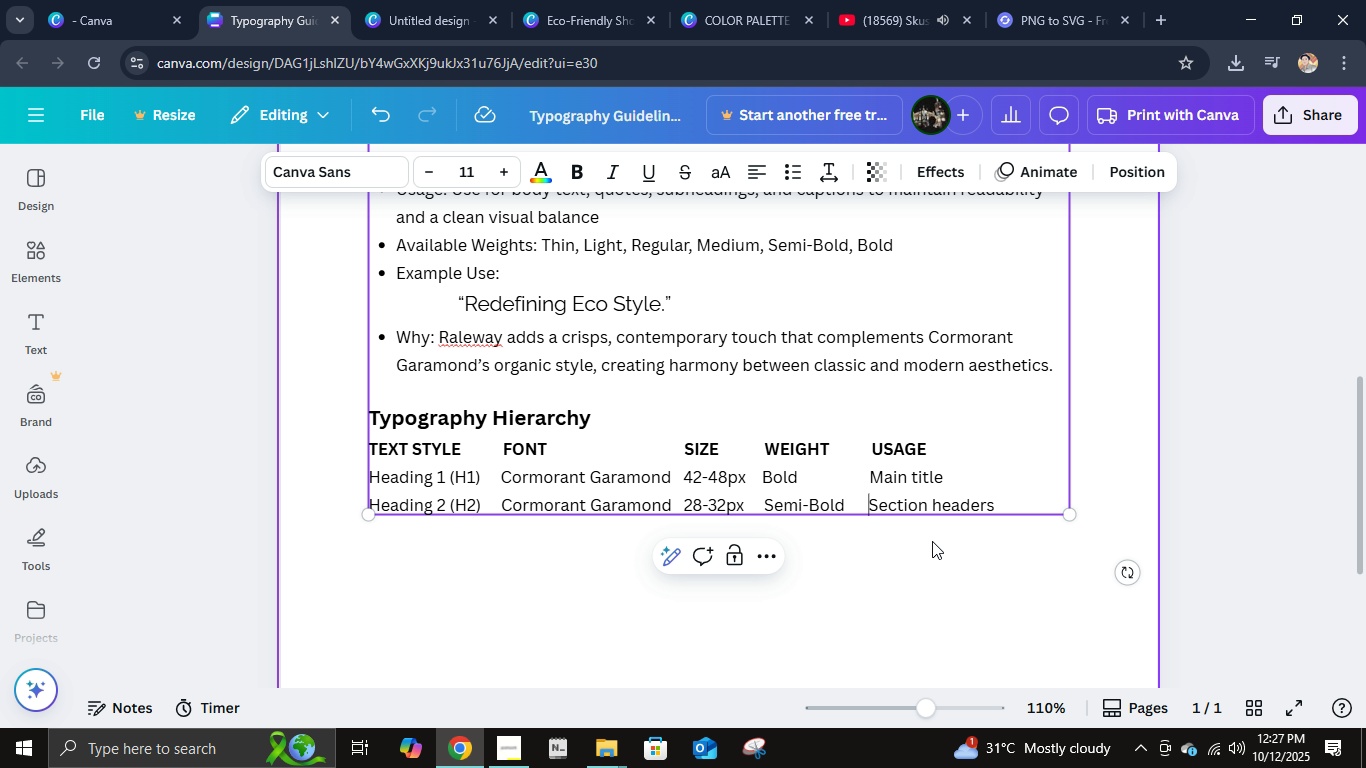 
key(Backspace)
 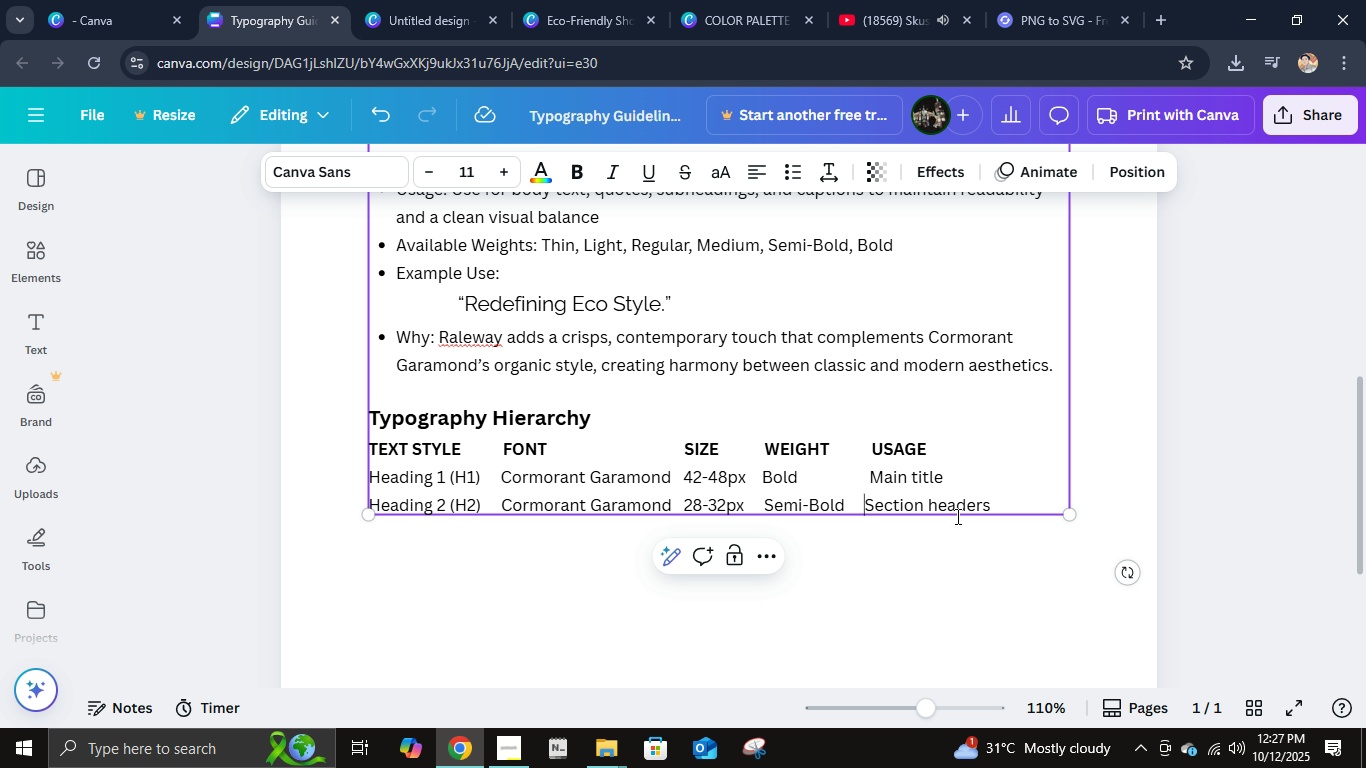 
key(Space)
 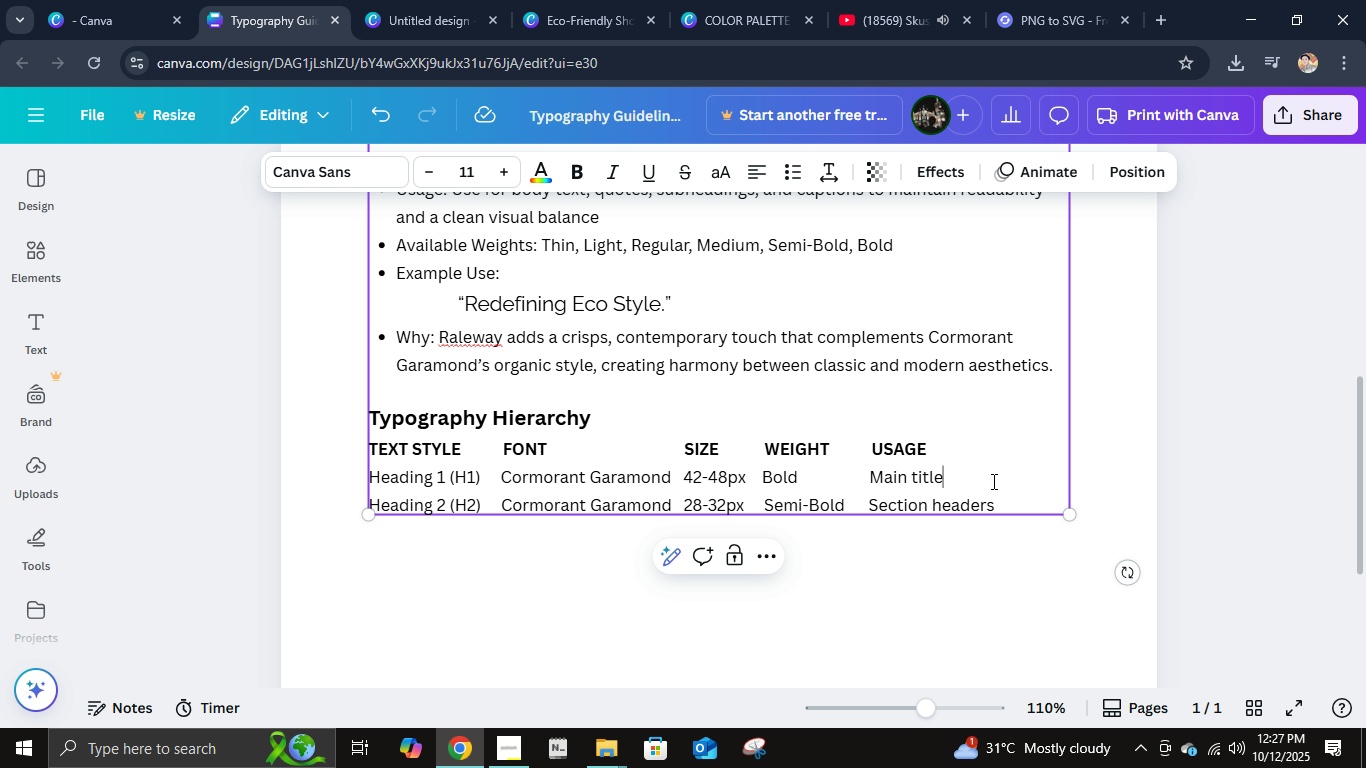 
double_click([991, 480])
 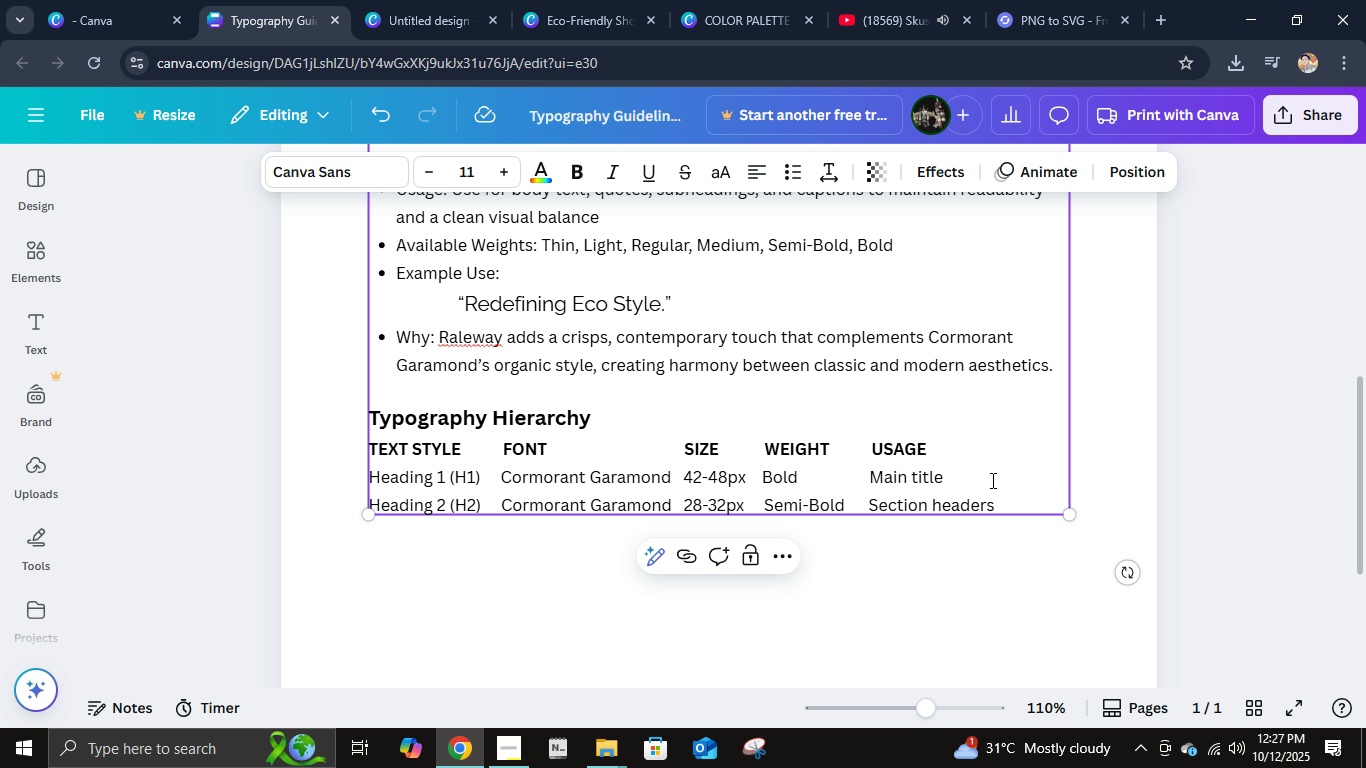 
double_click([991, 480])
 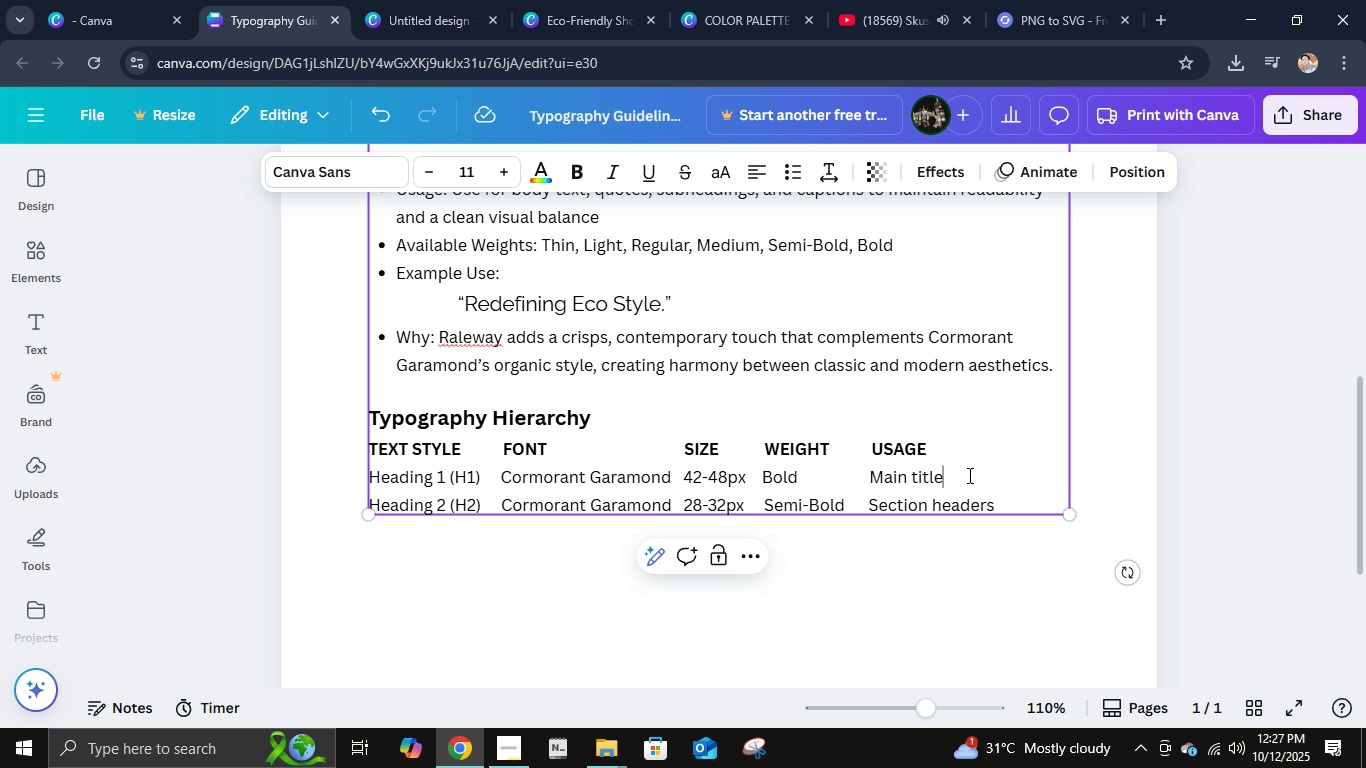 
double_click([968, 475])
 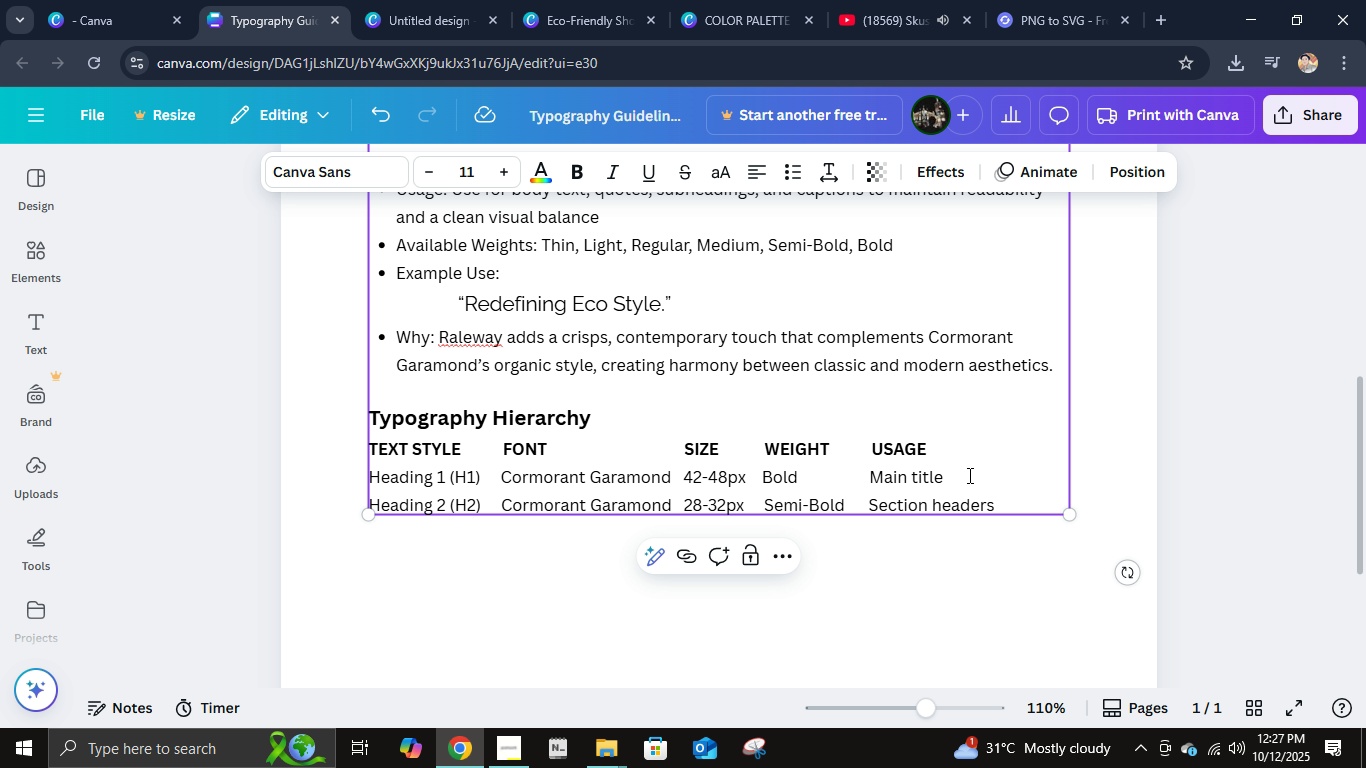 
key(Space)
 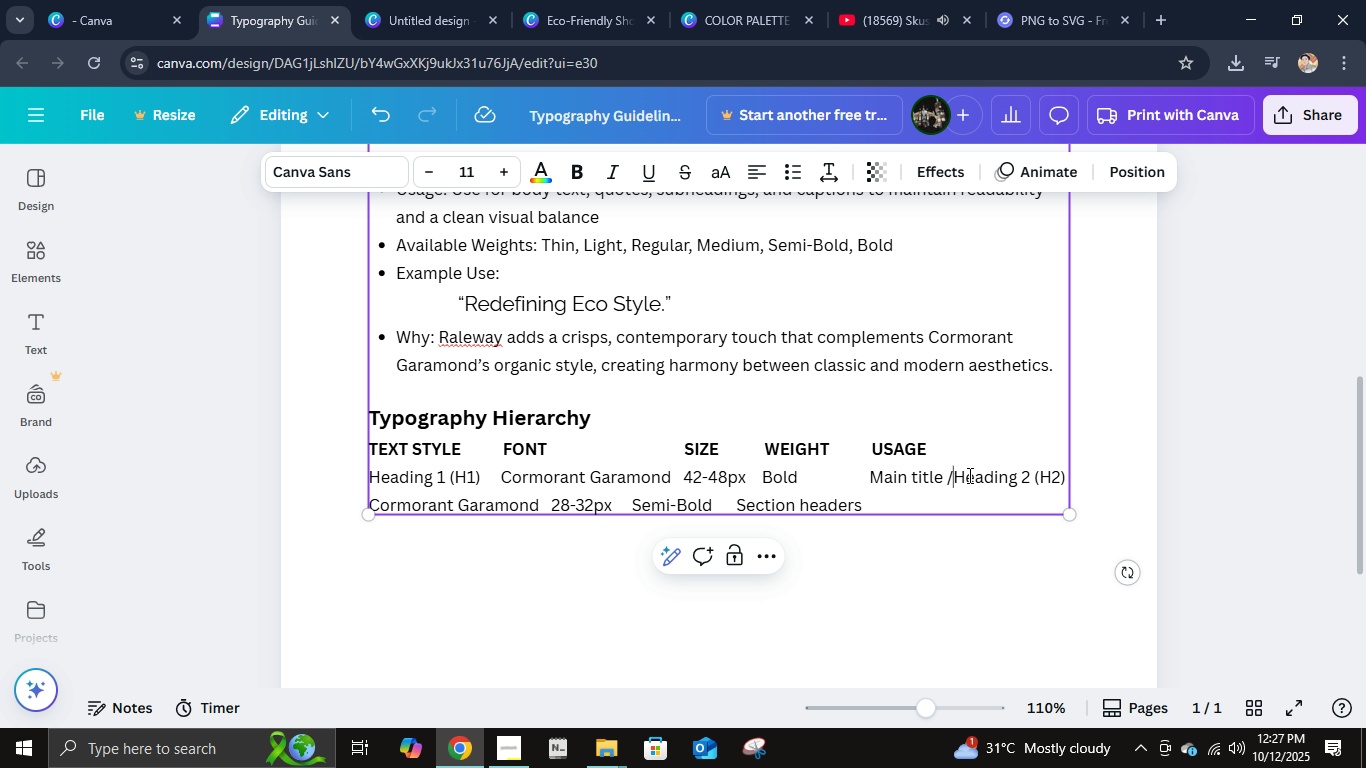 
key(Slash)
 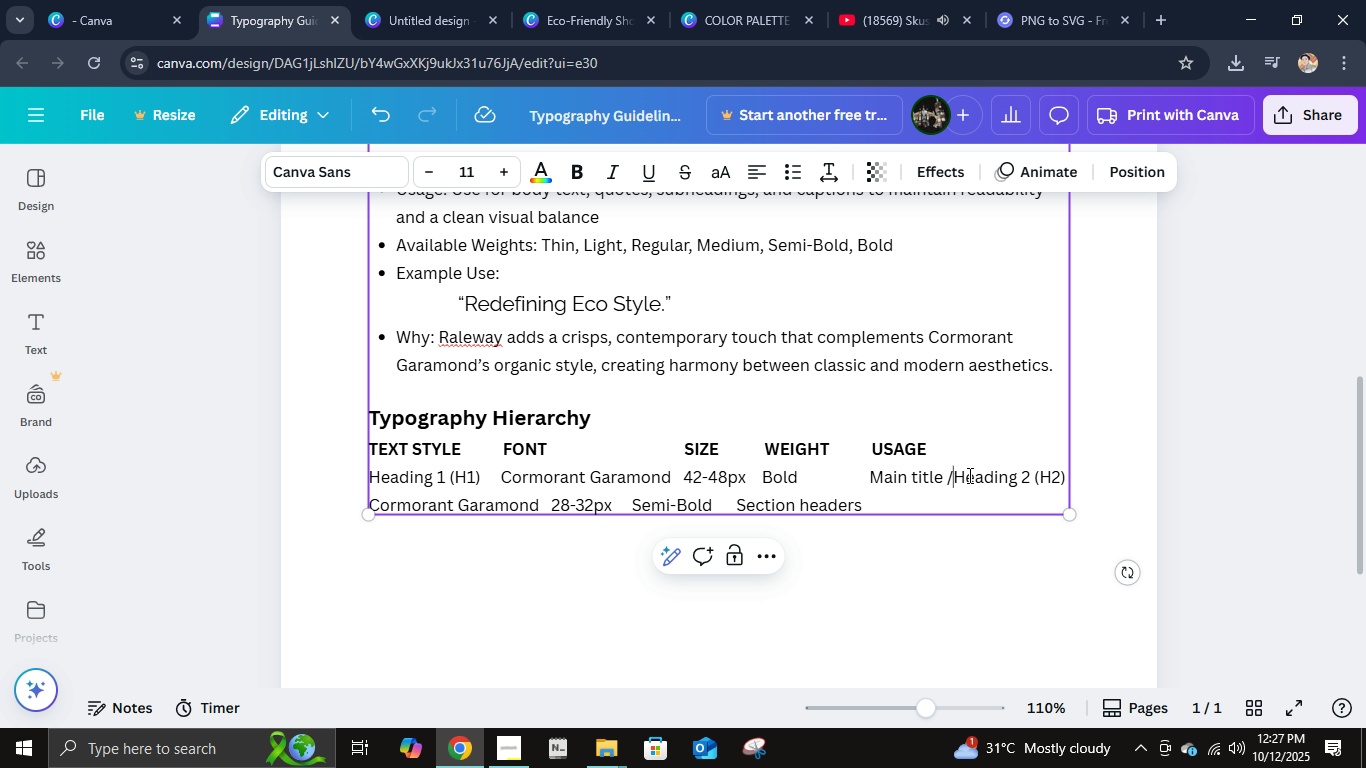 
key(Space)
 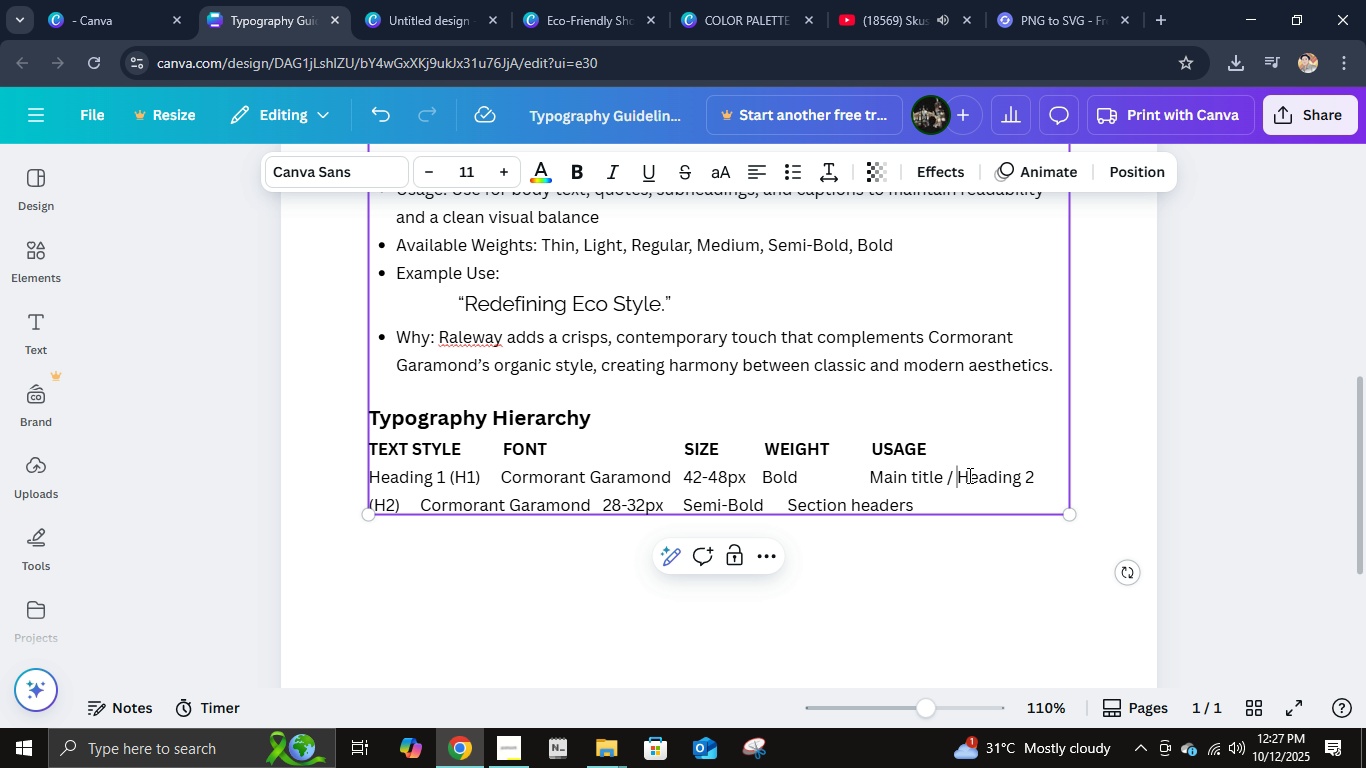 
key(Control+Z)
 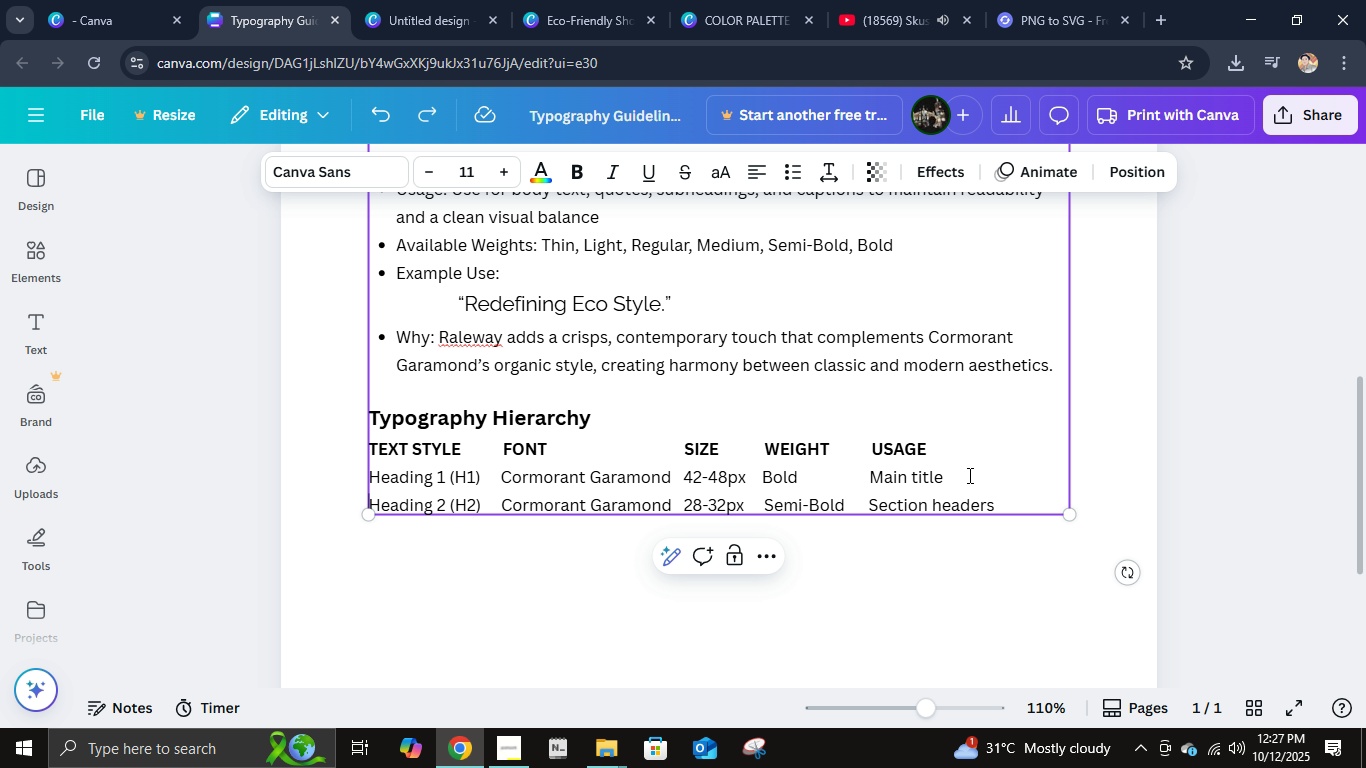 
key(Control+Z)
 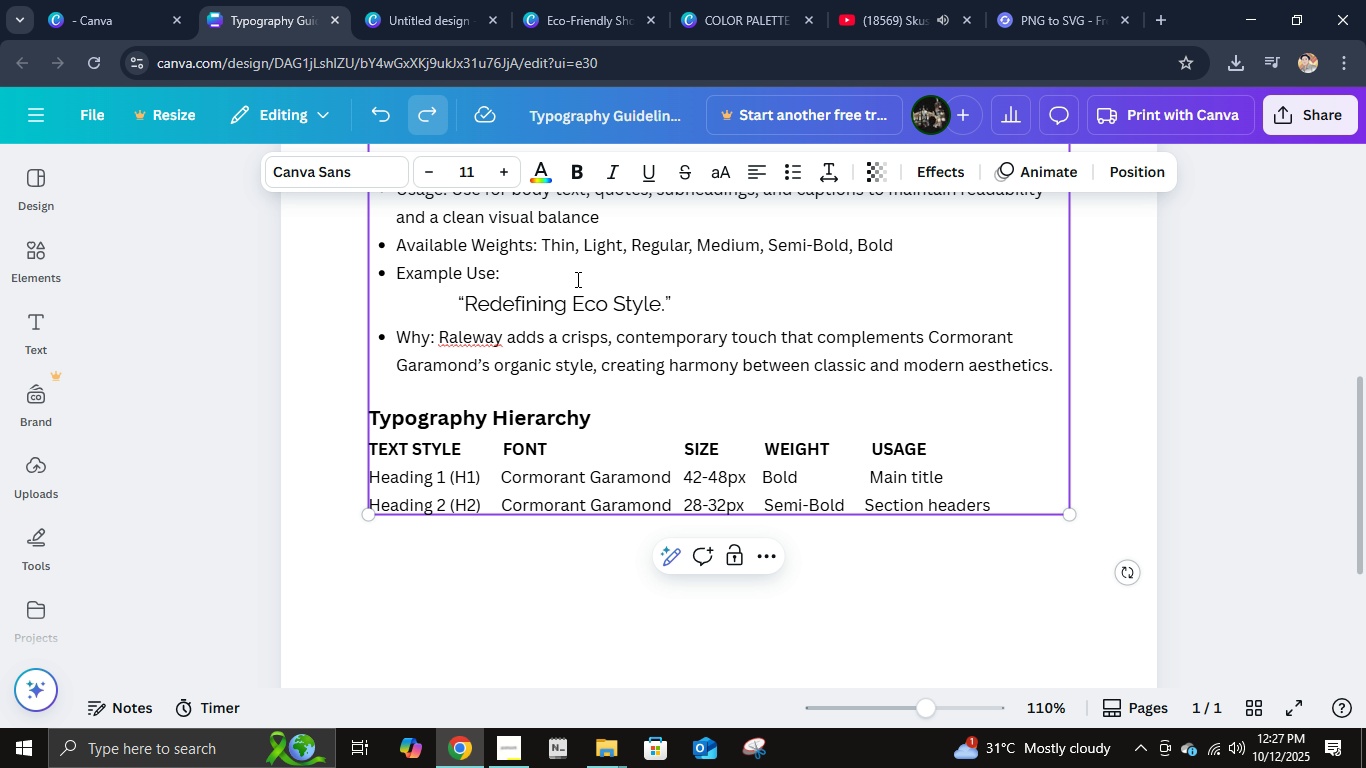 
left_click([958, 475])
 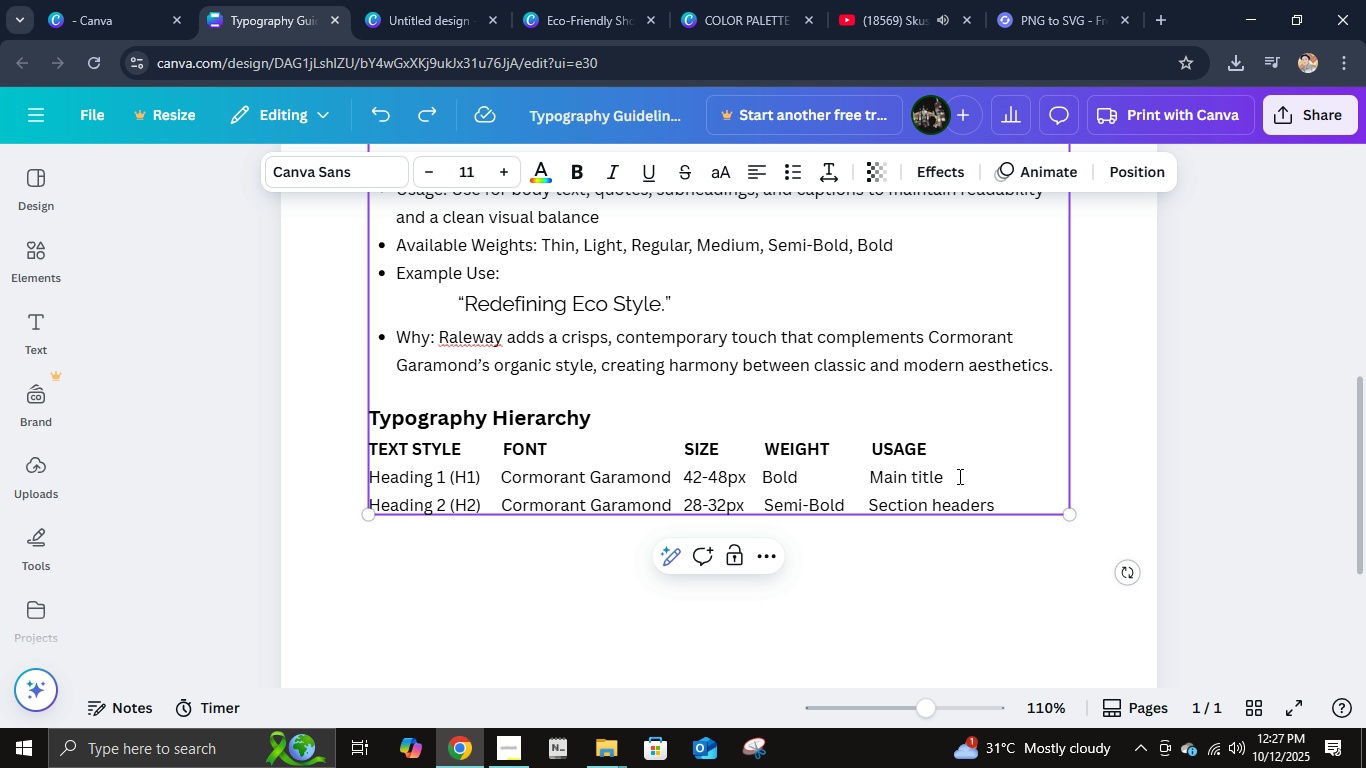 
type( / h)
key(Backspace)
type(Hero Section)
 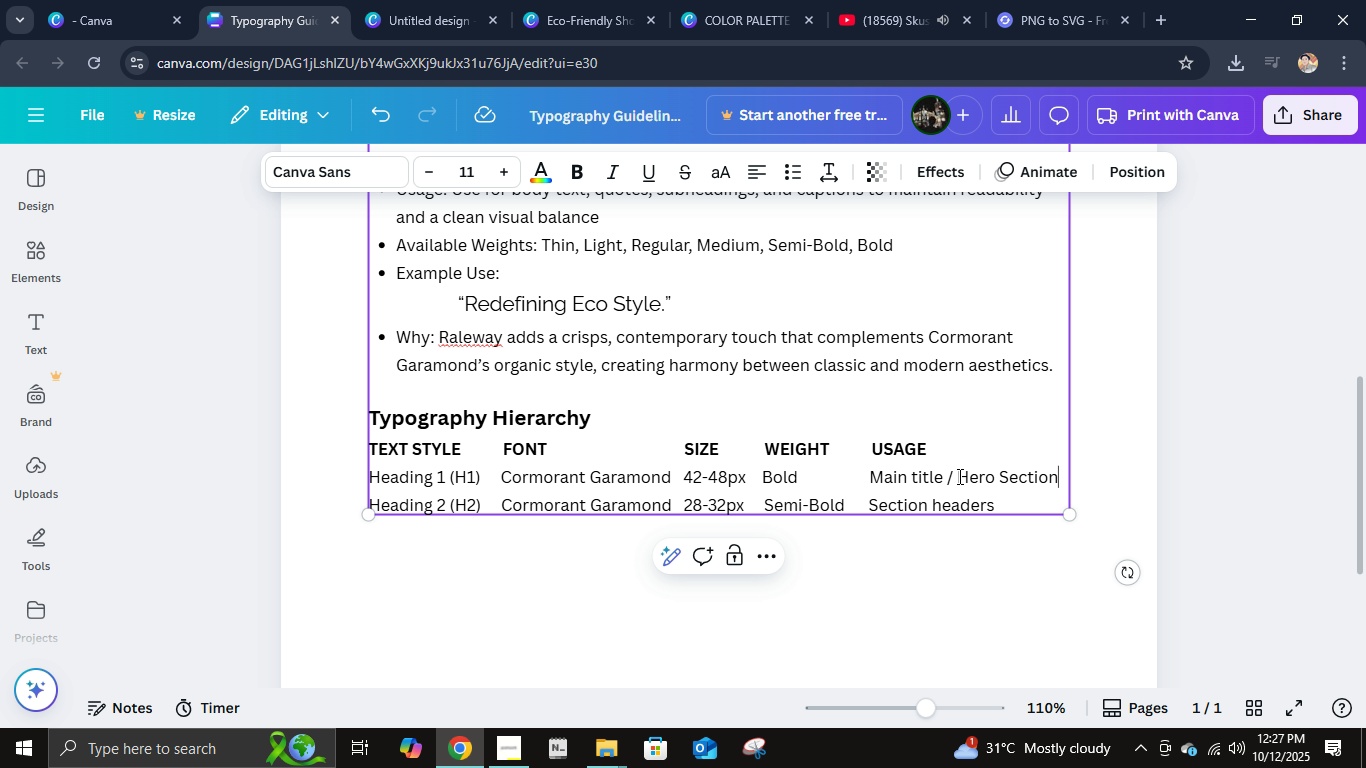 
left_click([1000, 513])
 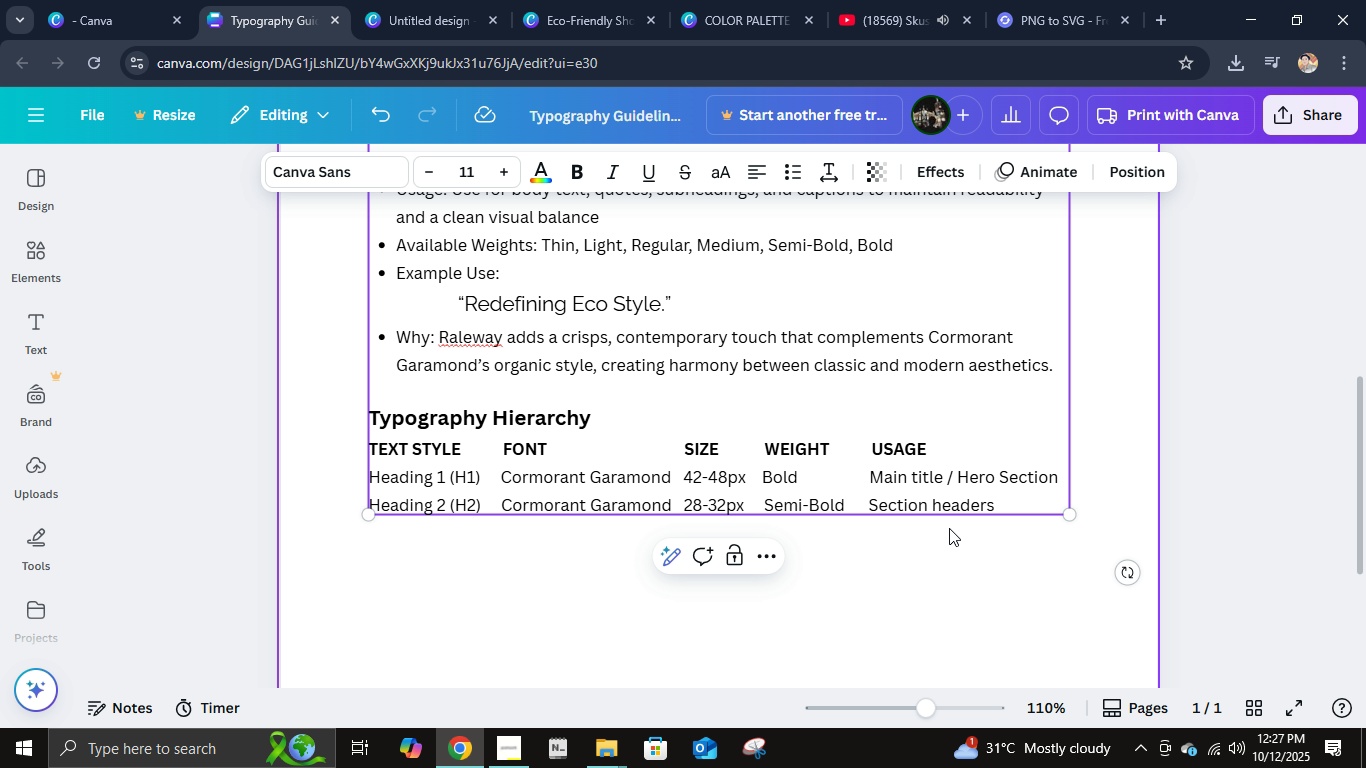 
scroll: coordinate [951, 527], scroll_direction: down, amount: 2.0
 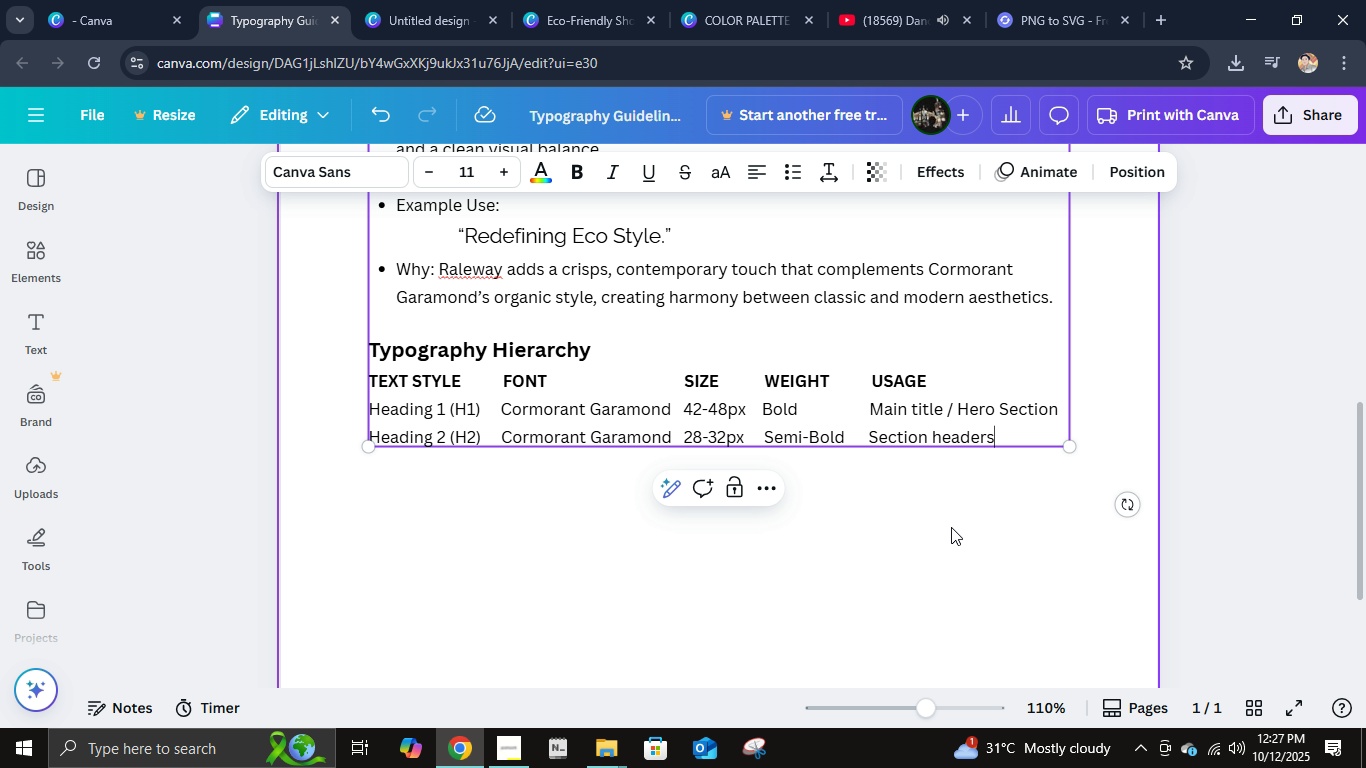 
key(NumpadEnter)
 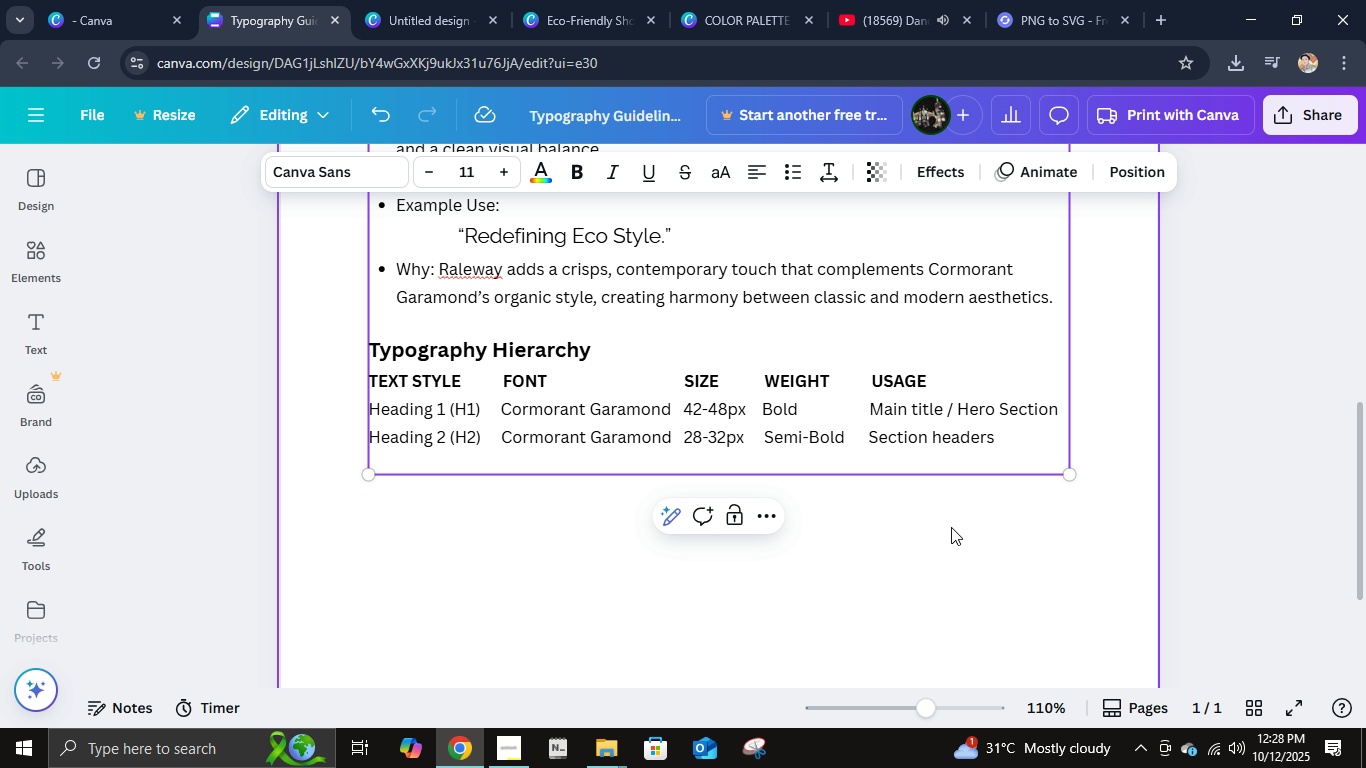 
type(Subheading (H3)  Ralewq)
key(Backspace)
type(ay)
 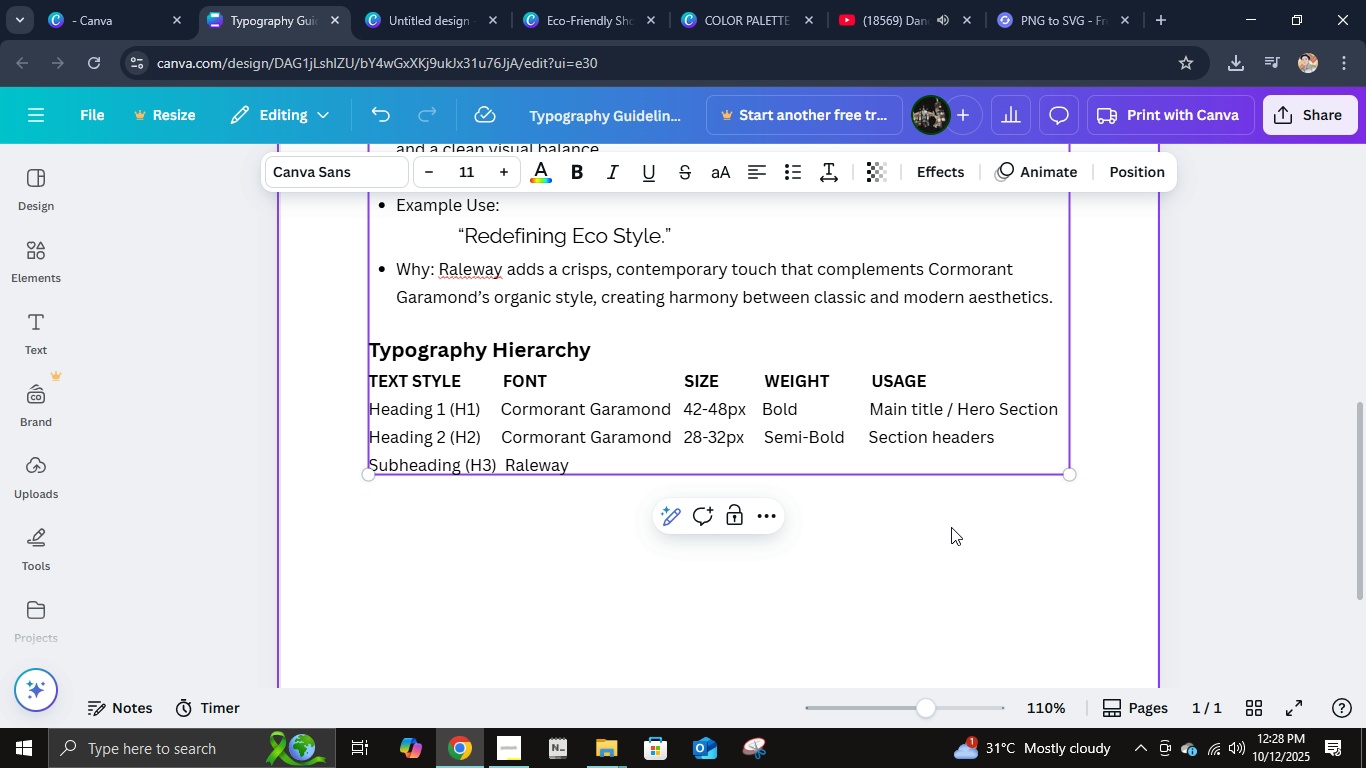 
key(ArrowLeft)
 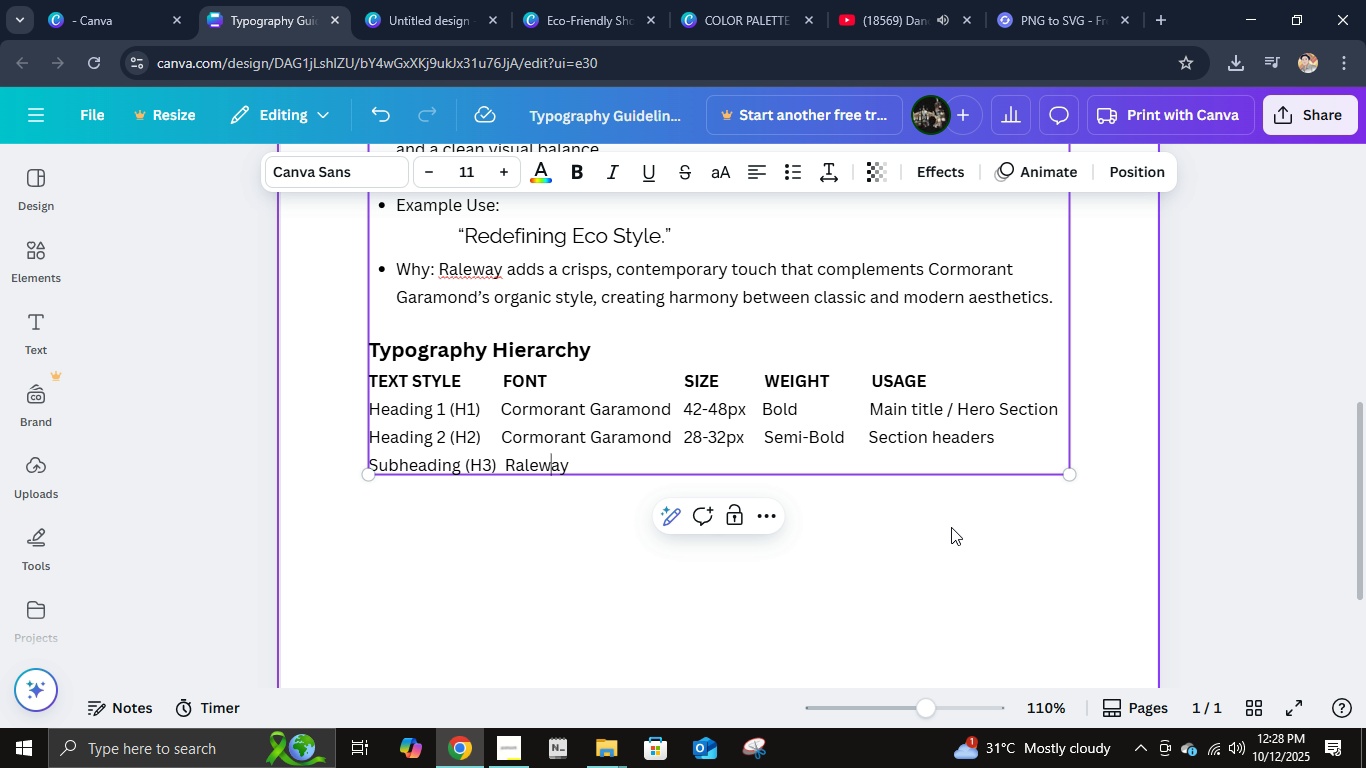 
key(ArrowLeft)
 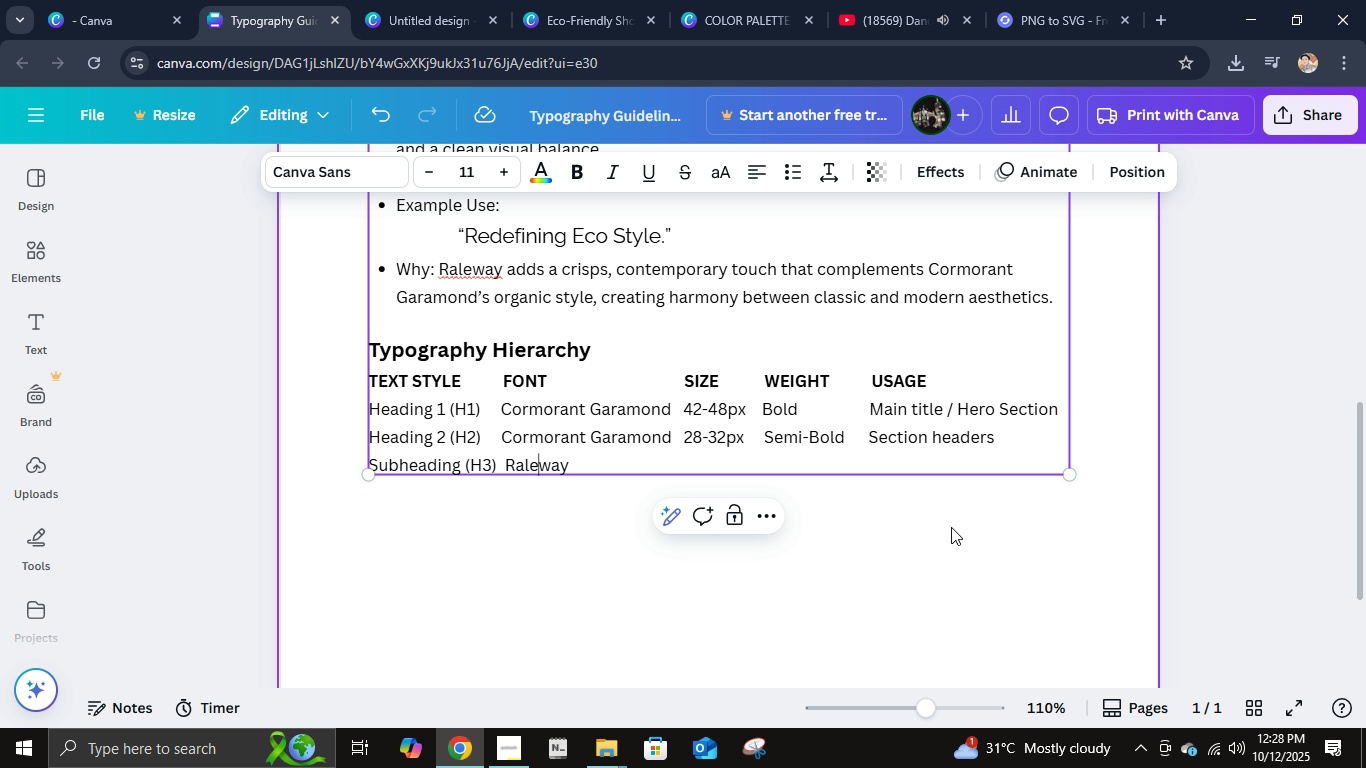 
key(ArrowLeft)
 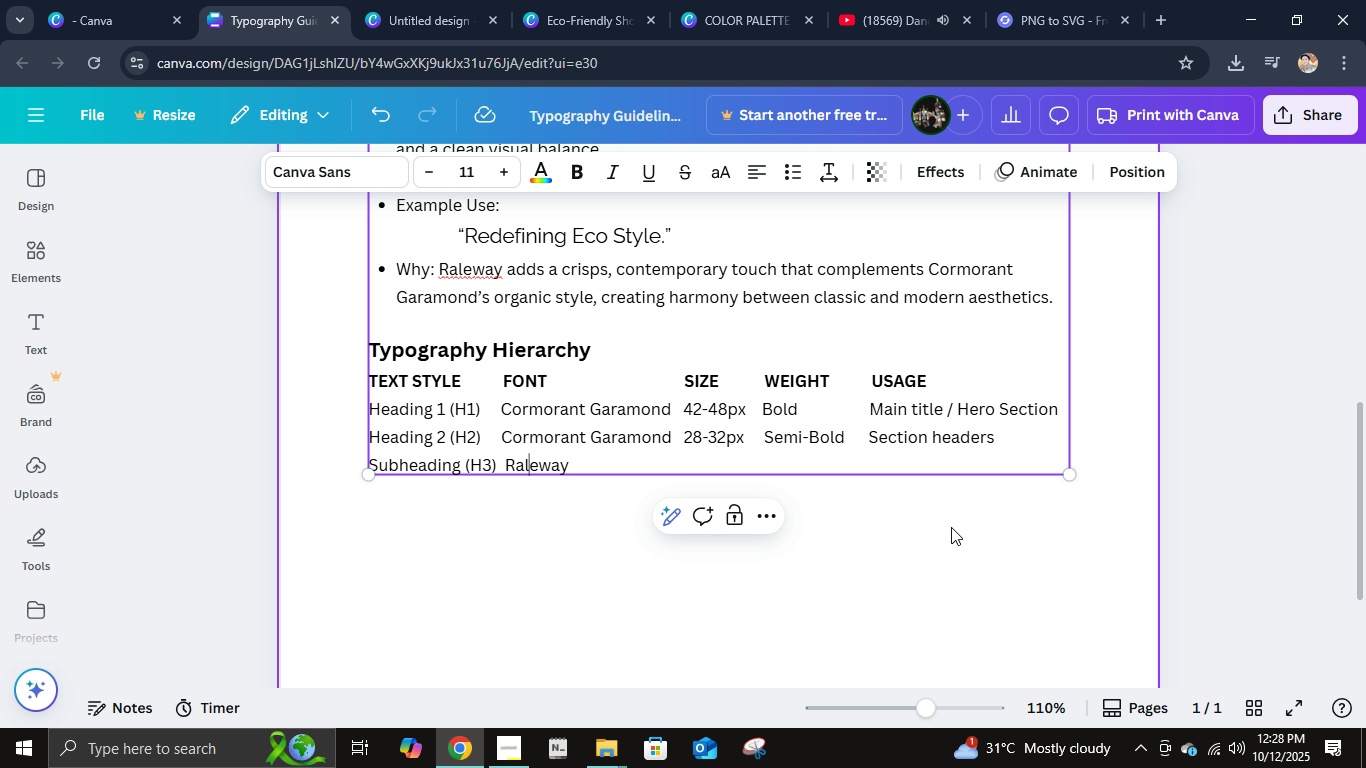 
key(ArrowLeft)
 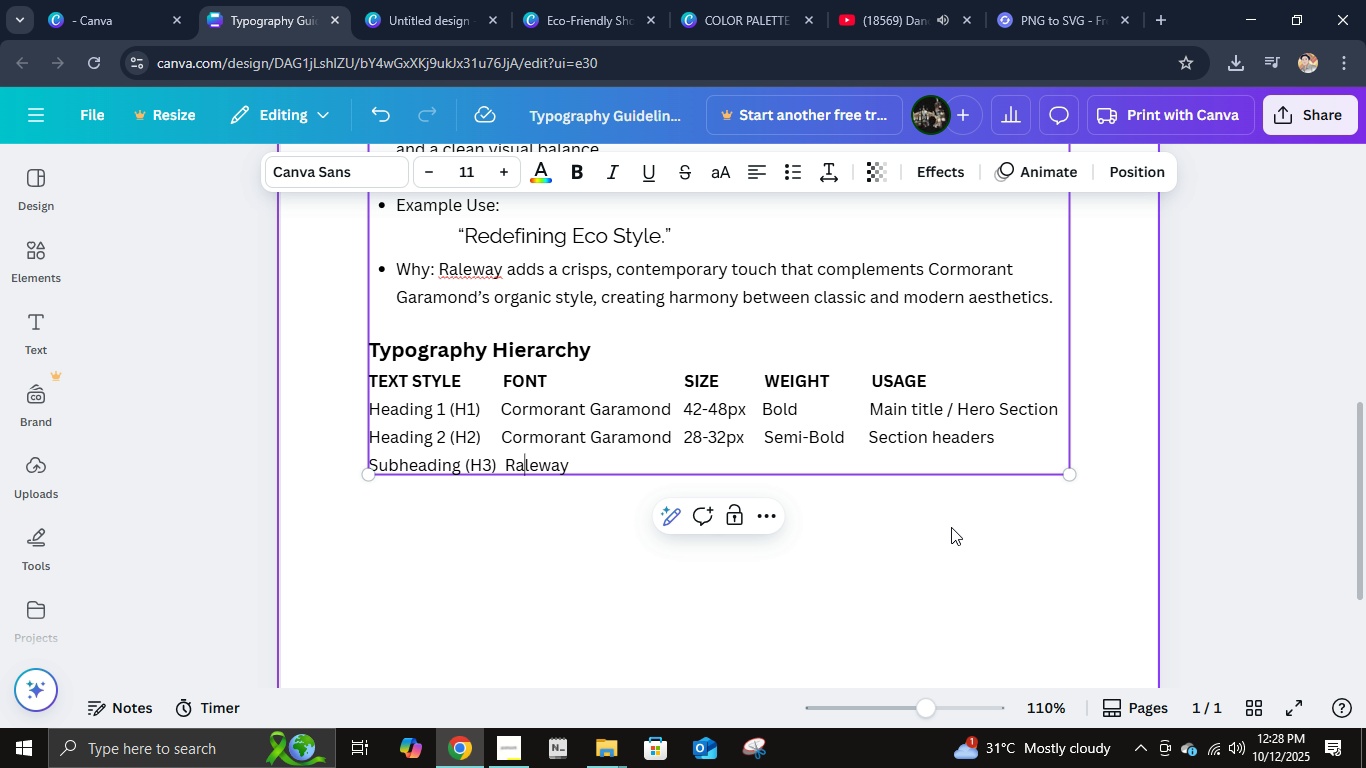 
key(ArrowLeft)
 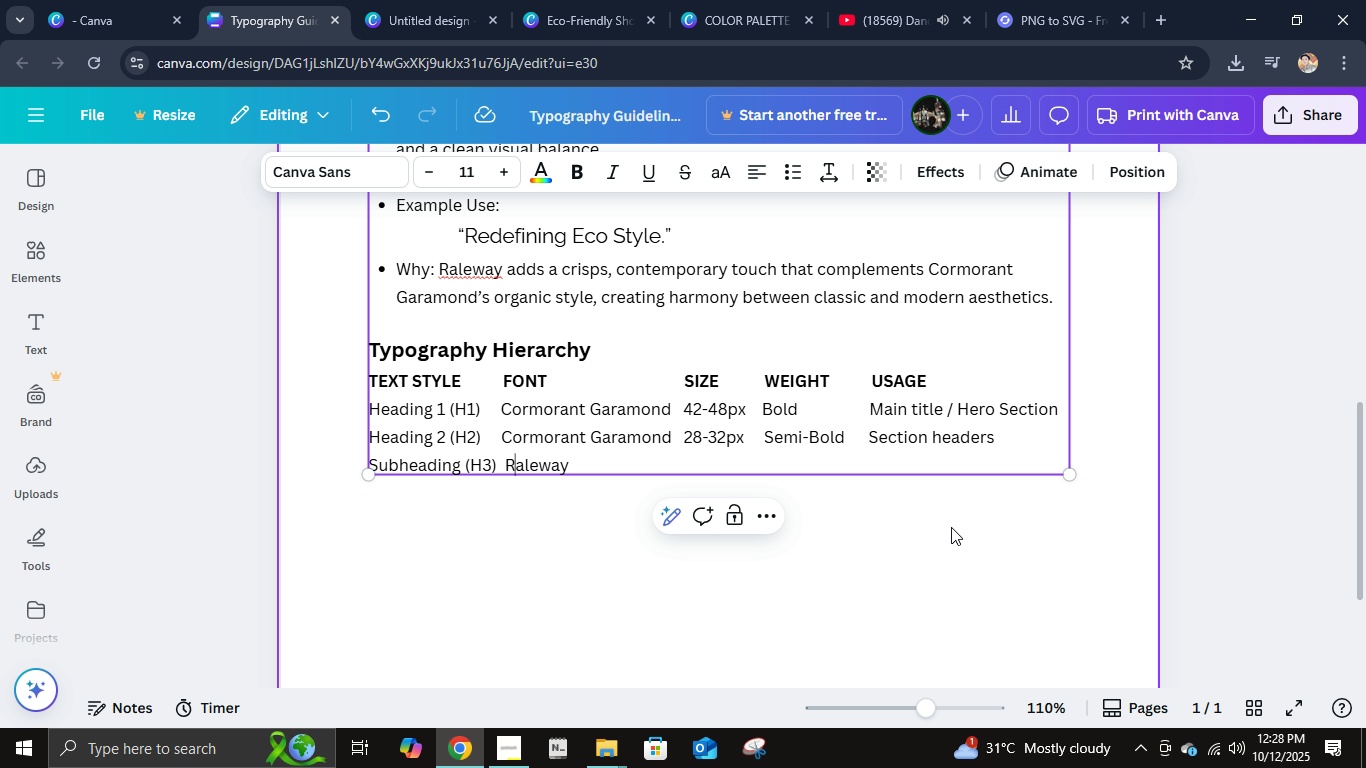 
key(ArrowLeft)
 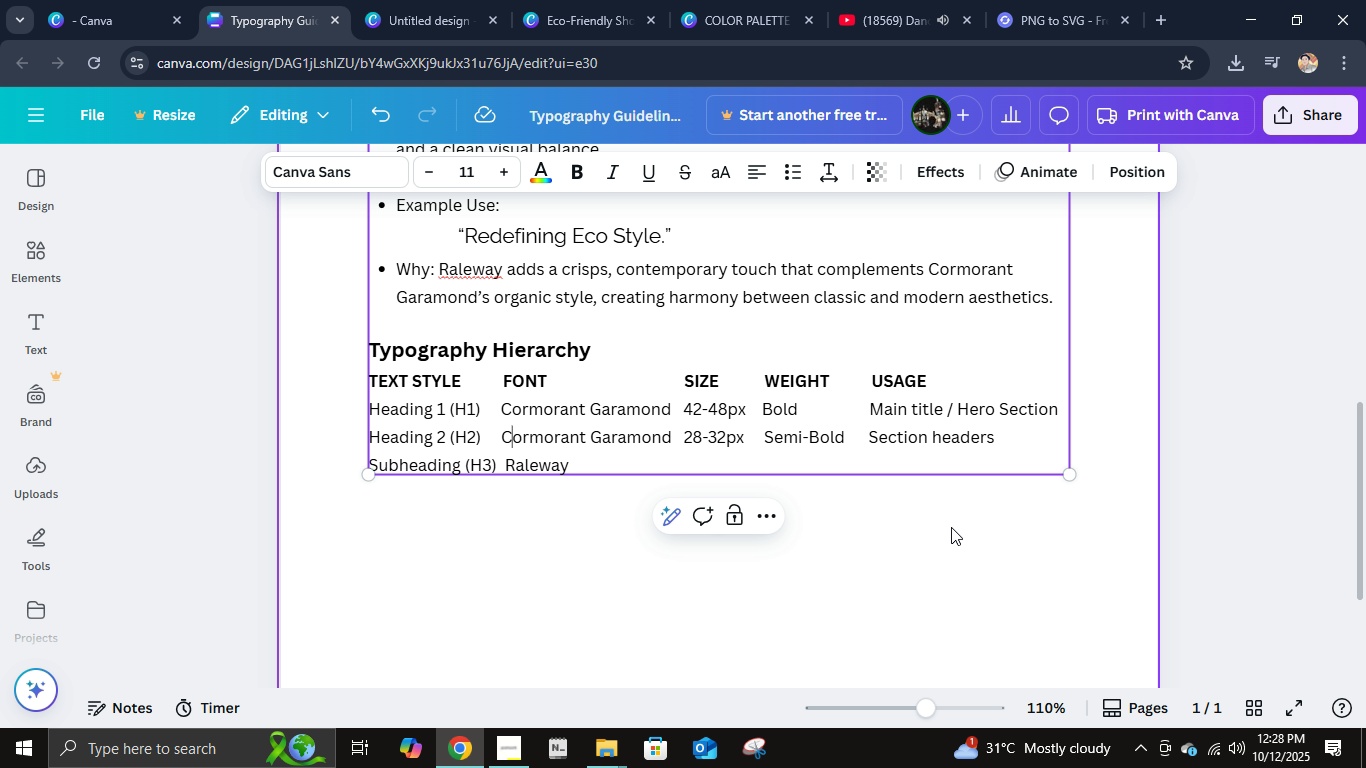 
key(ArrowUp)
 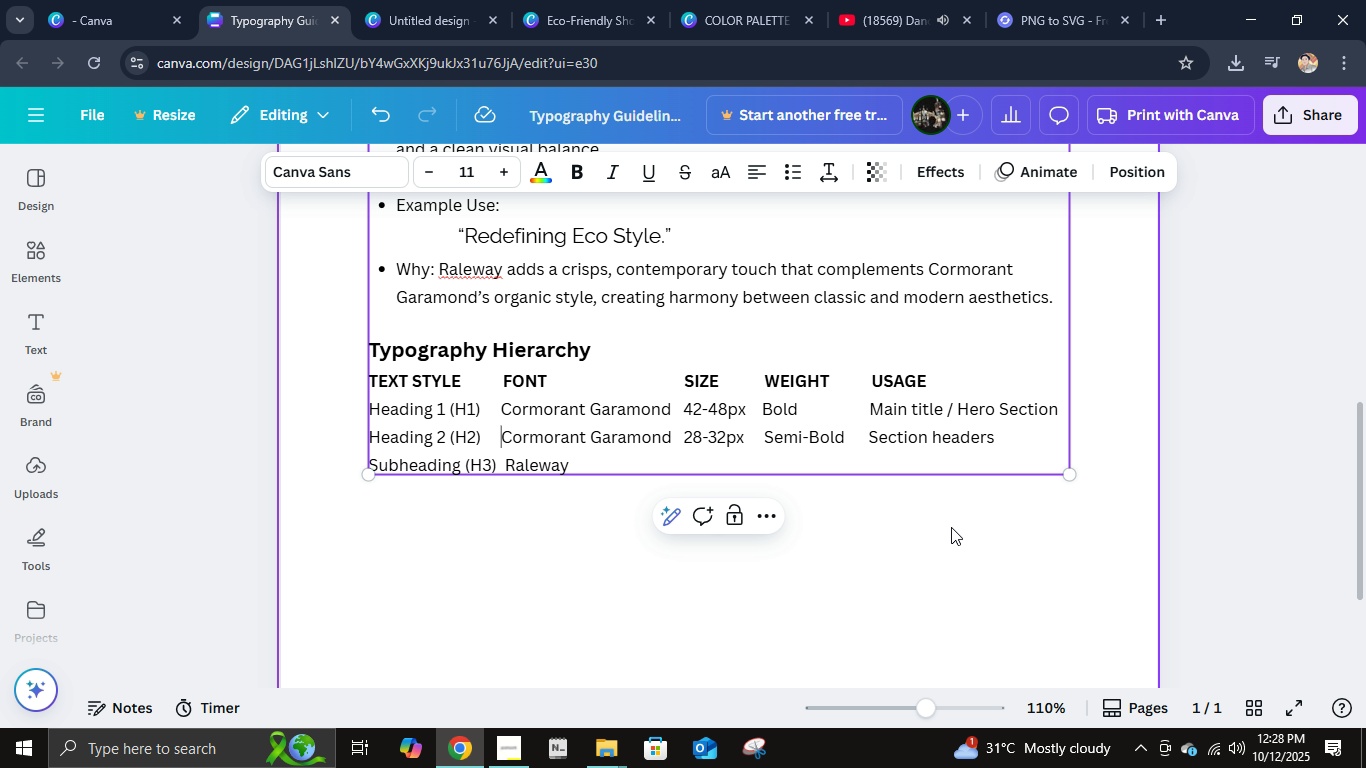 
key(ArrowLeft)
 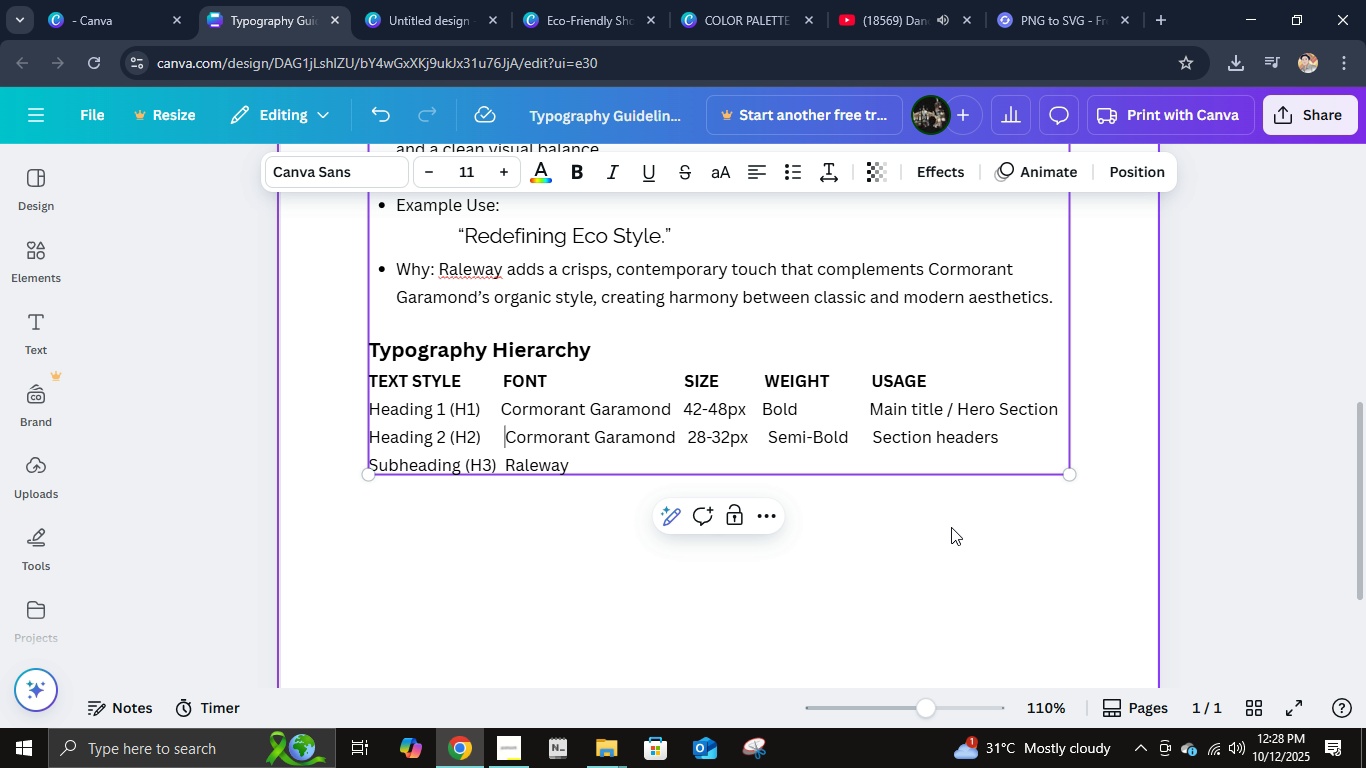 
key(Space)
 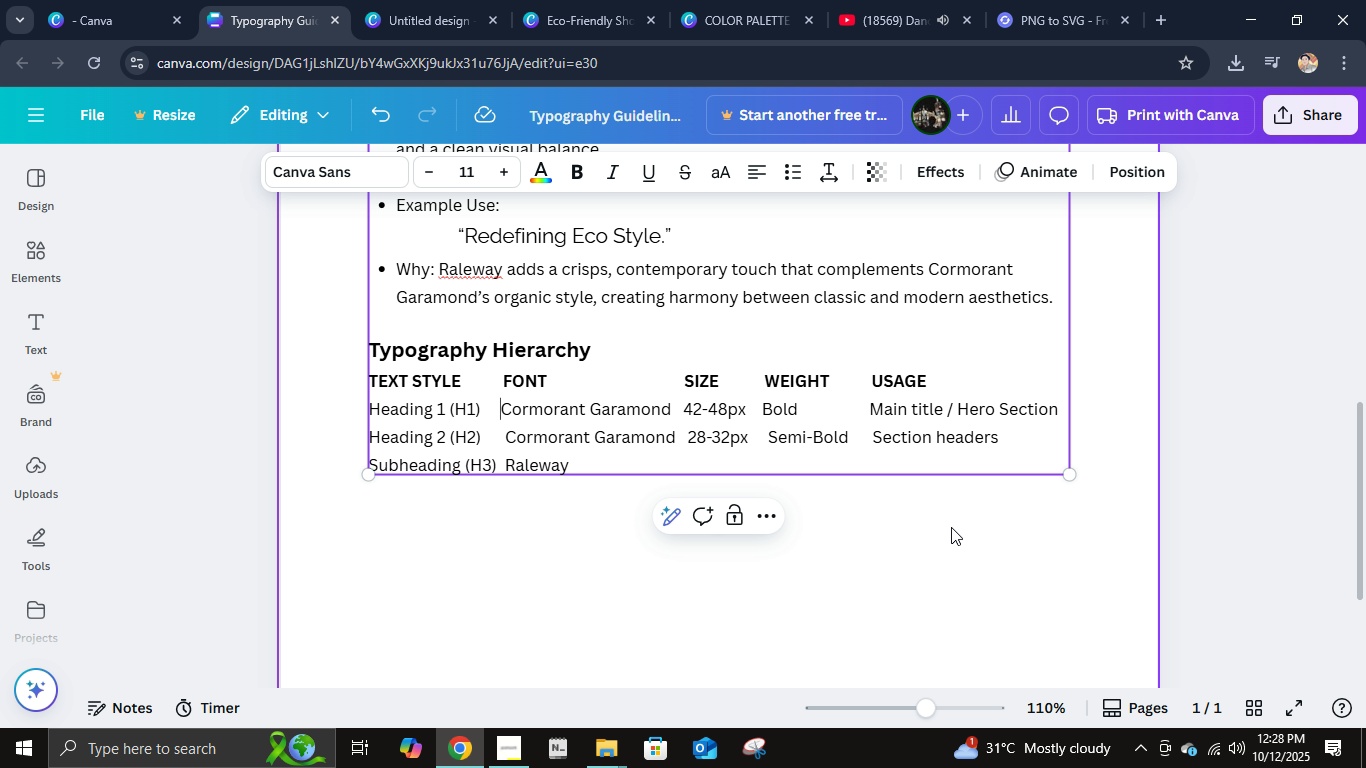 
key(ArrowUp)
 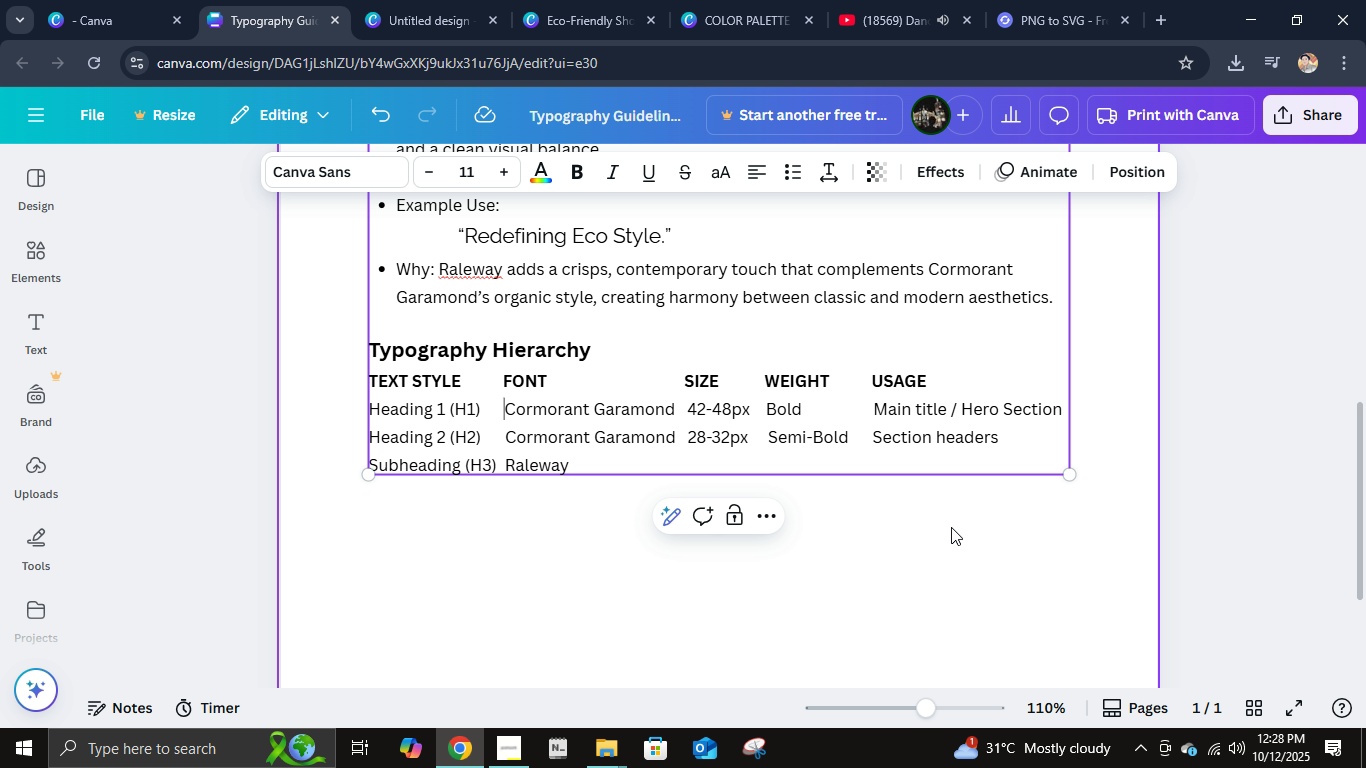 
key(Space)
 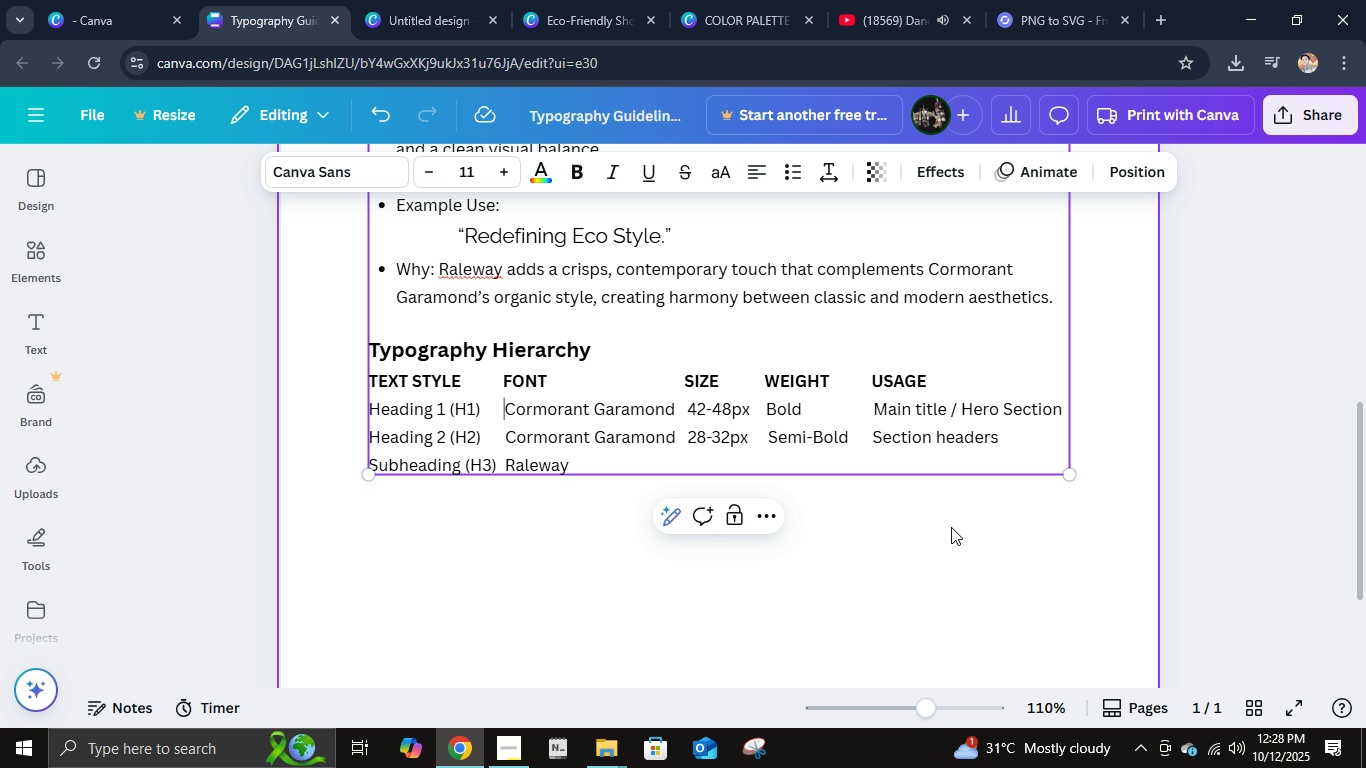 
key(ArrowDown)
 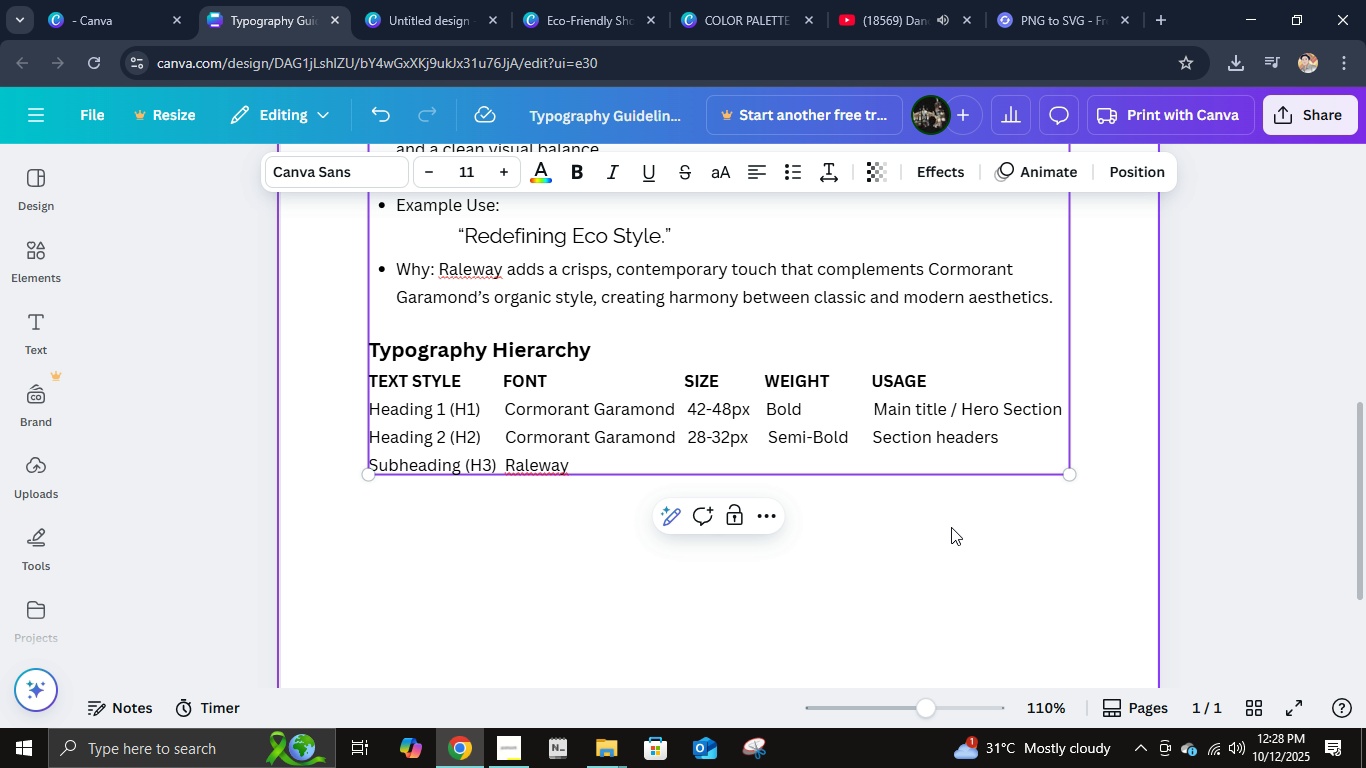 
key(ArrowUp)
 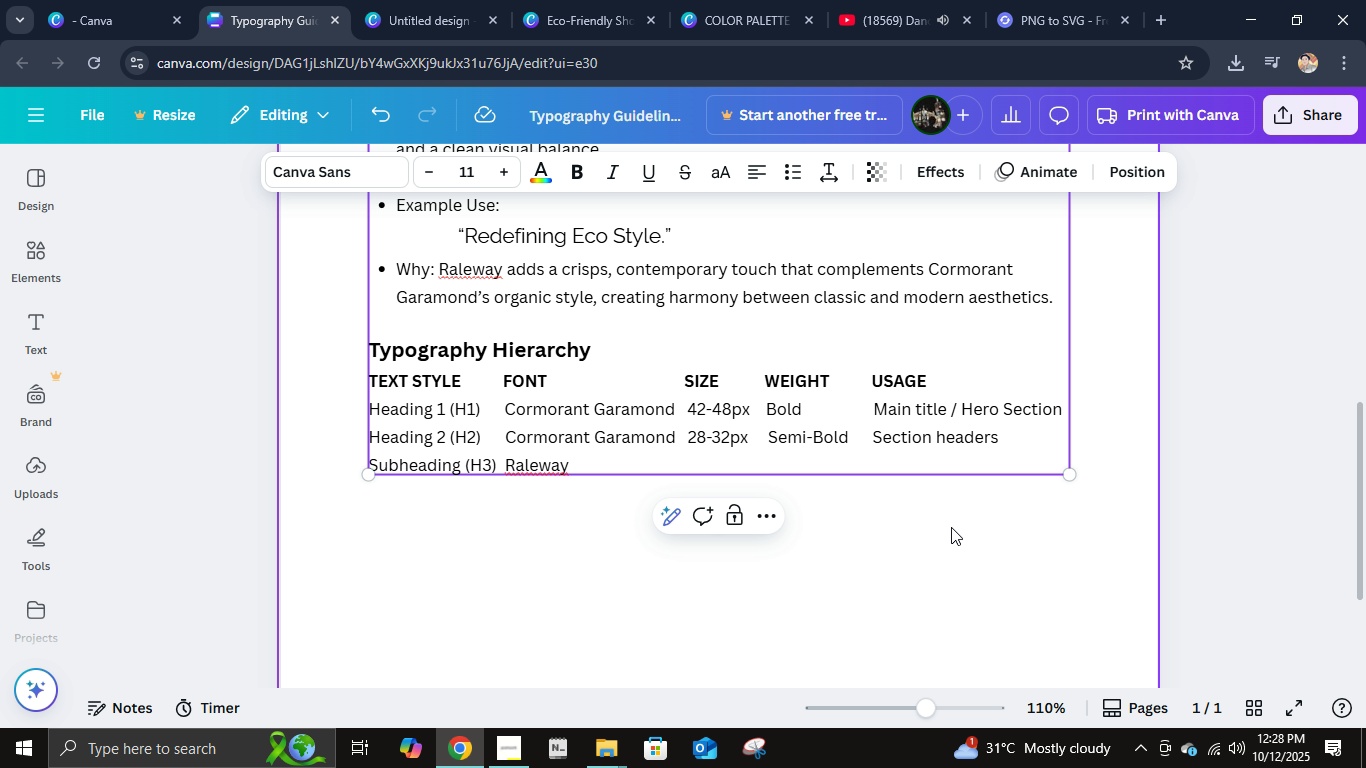 
key(ArrowUp)
 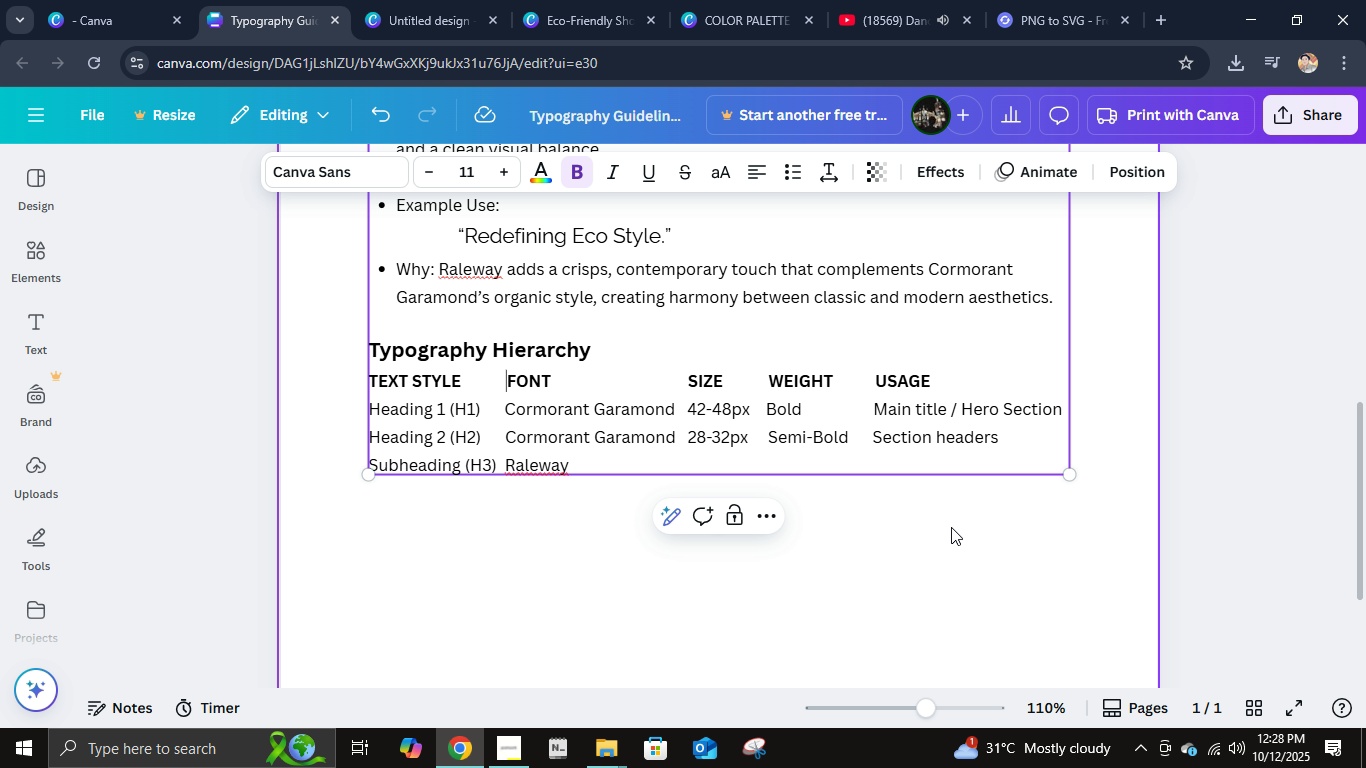 
key(Space)
 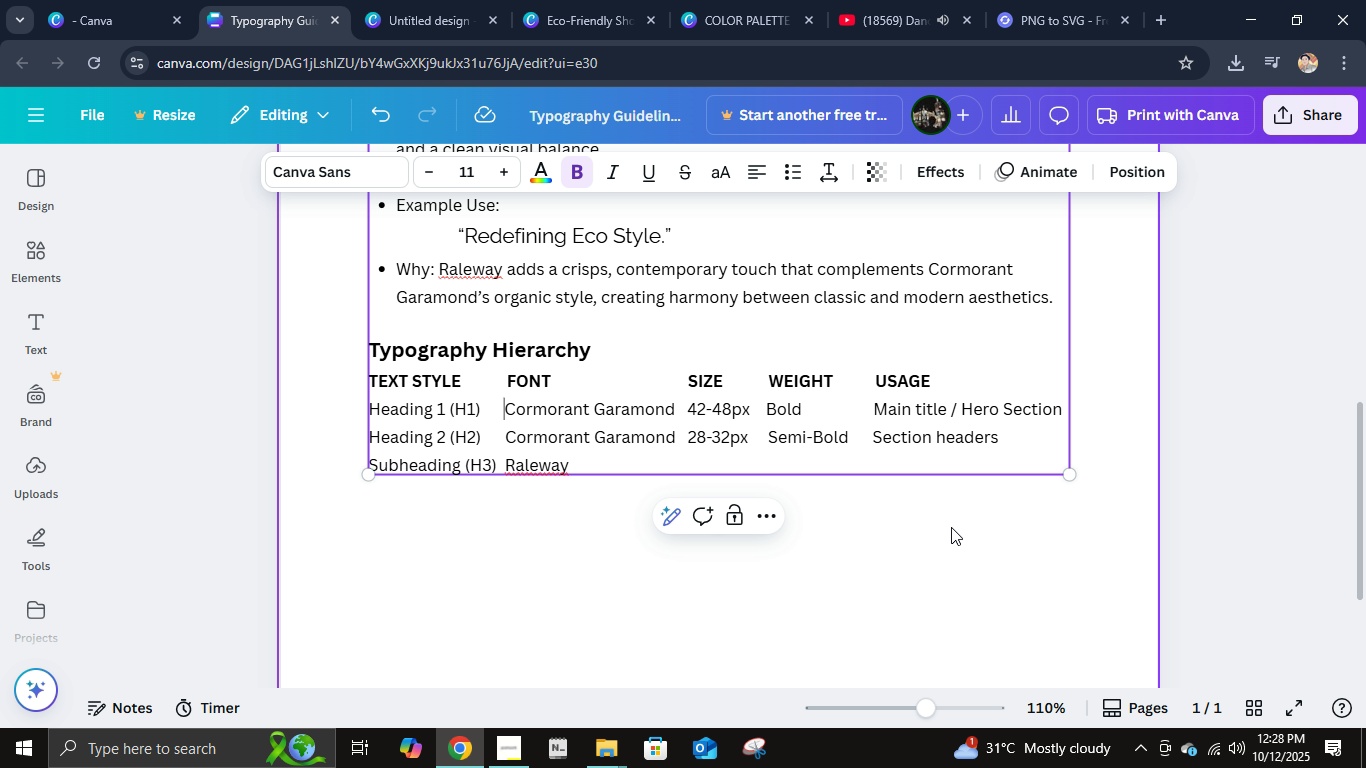 
key(ArrowDown)
 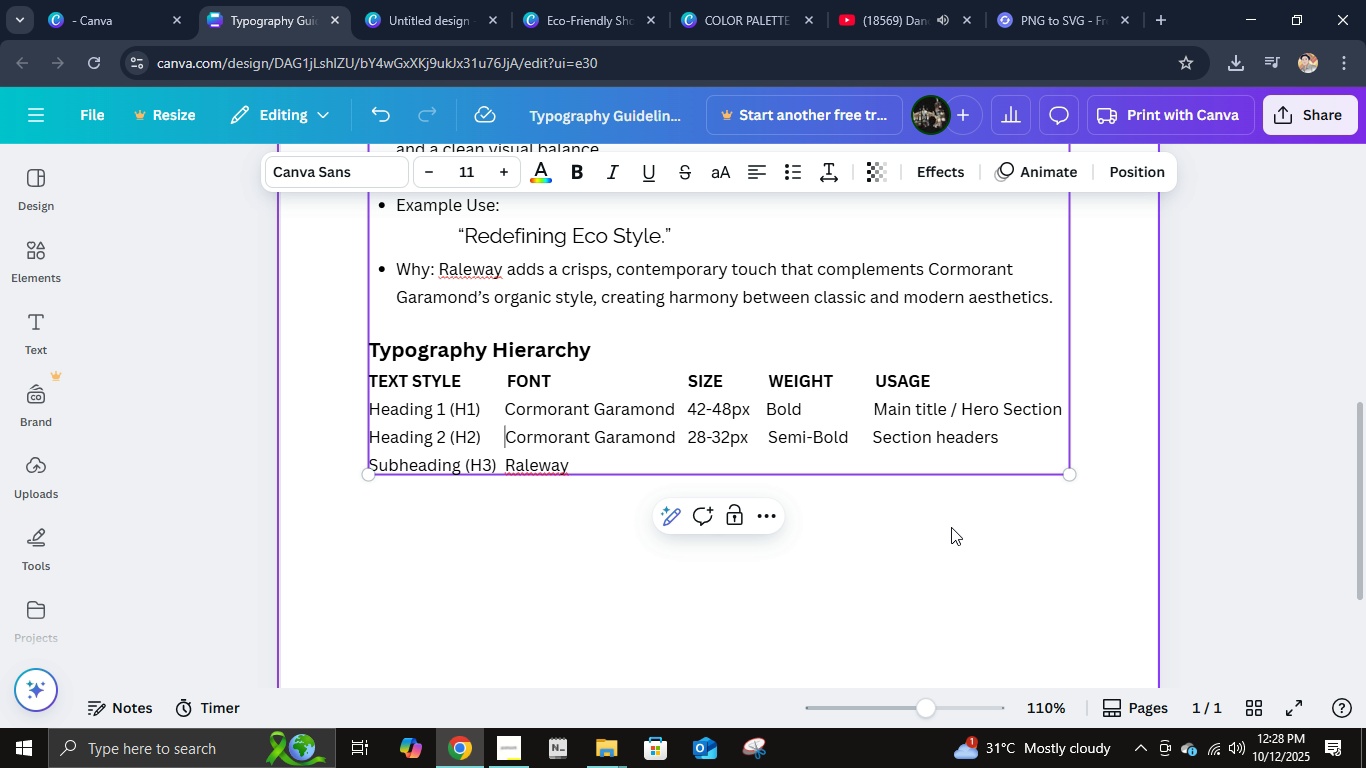 
key(ArrowDown)
 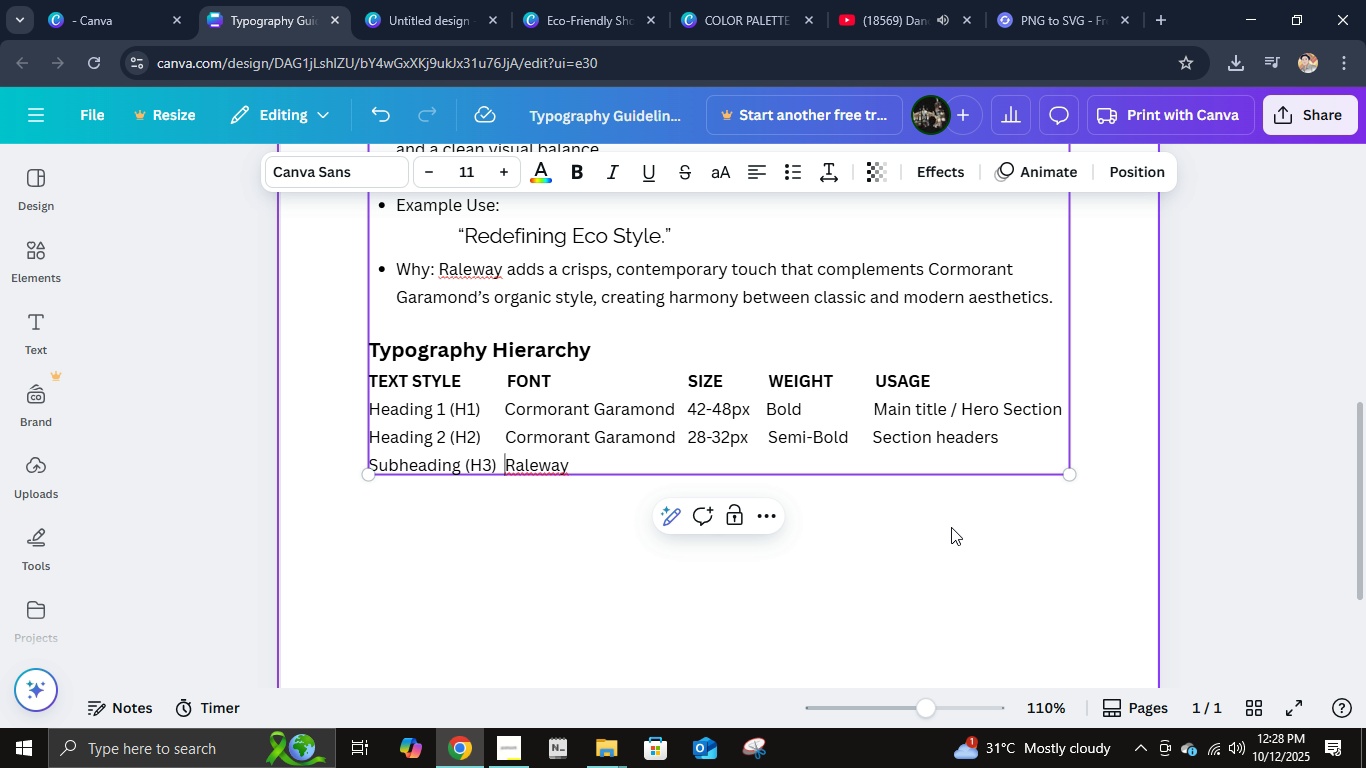 
key(ArrowDown)
 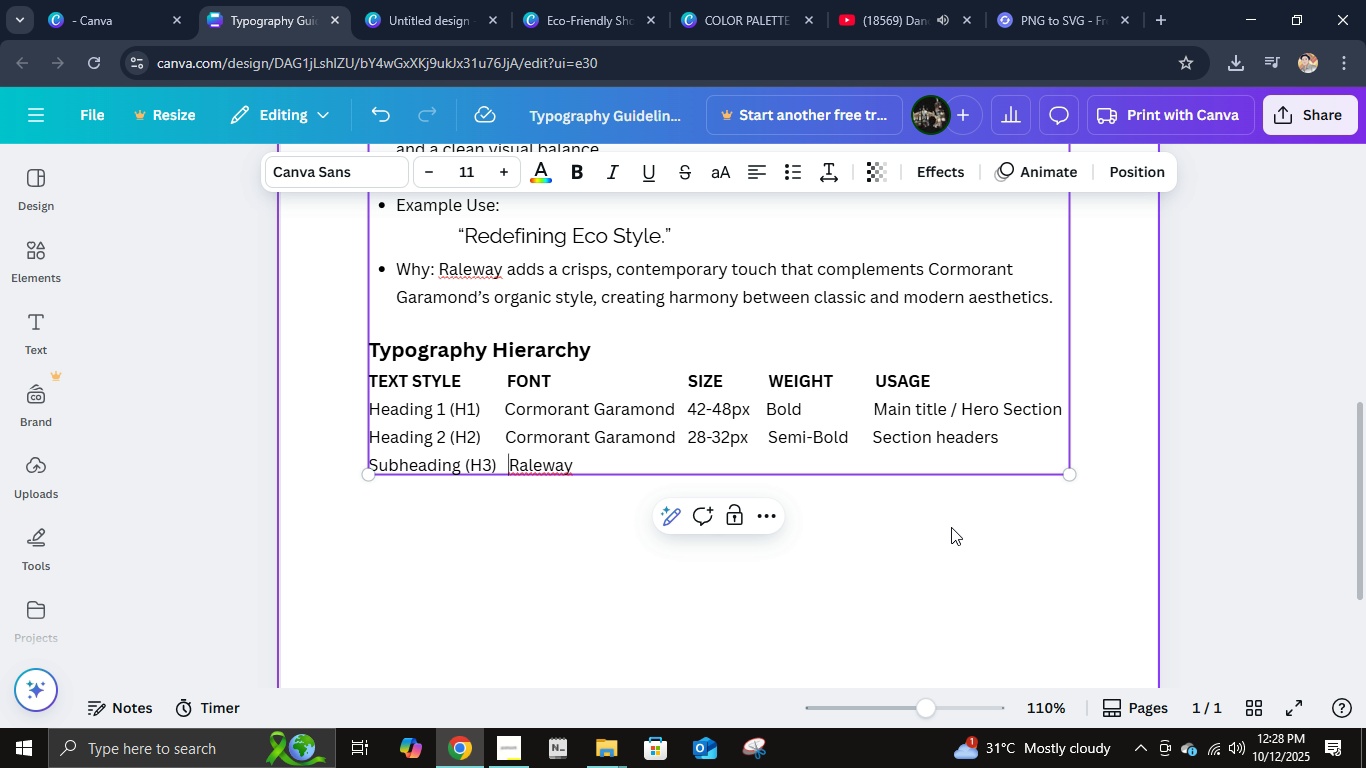 
key(Space)
 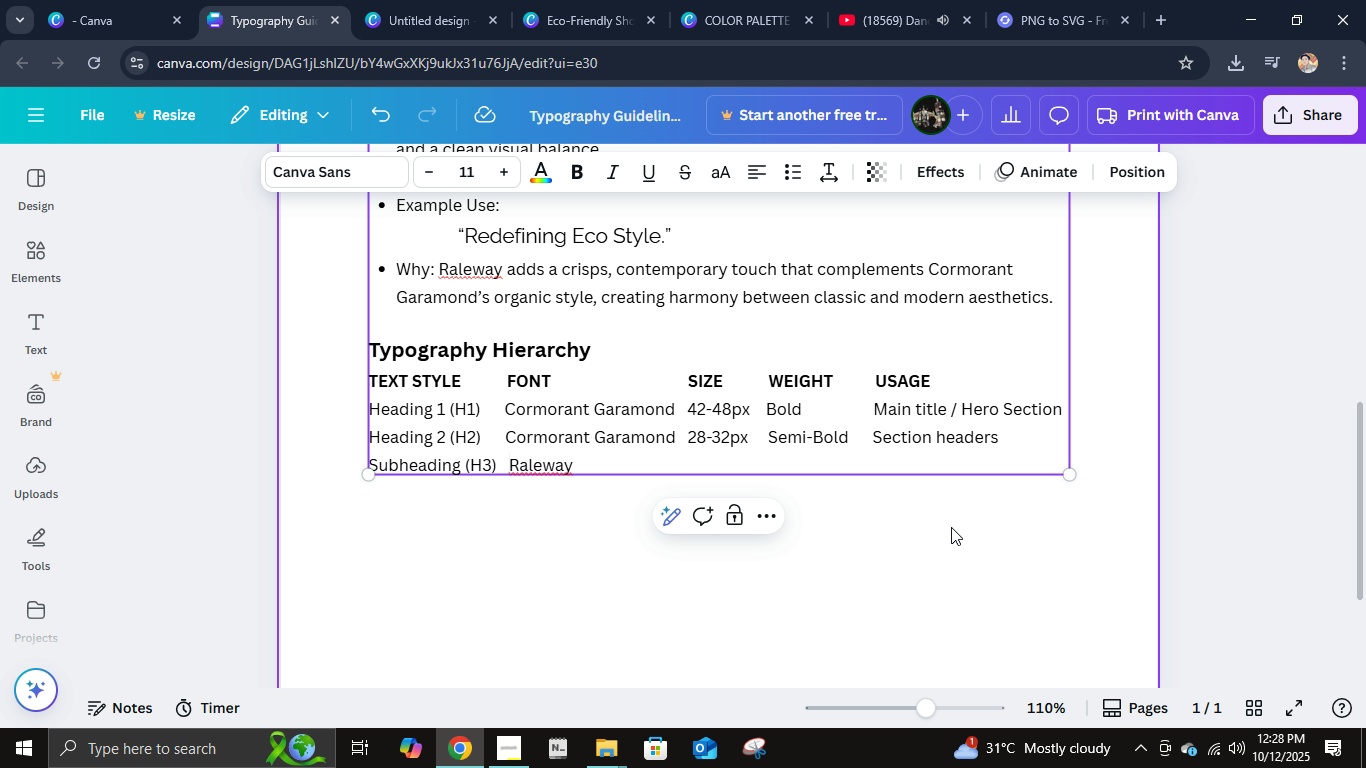 
key(ArrowRight)
 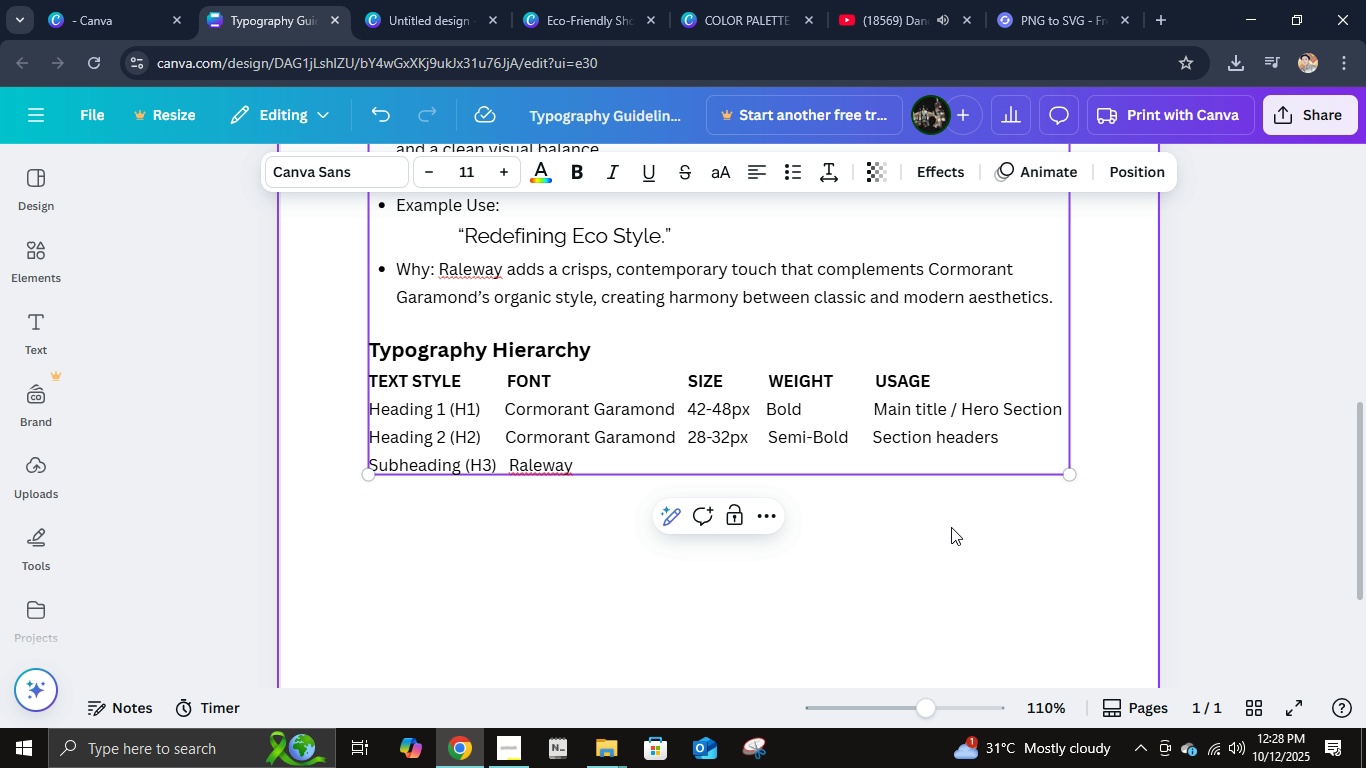 
key(ArrowLeft)
 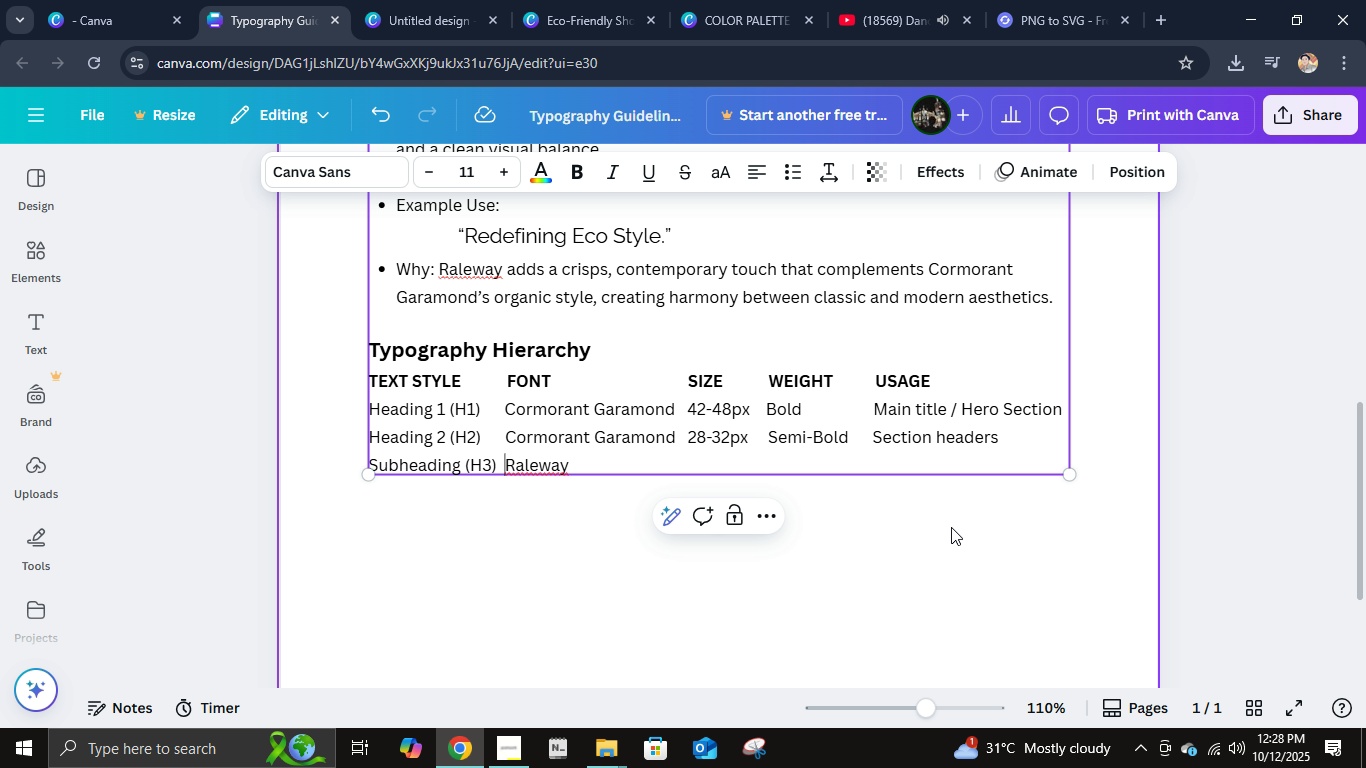 
key(Backspace)
 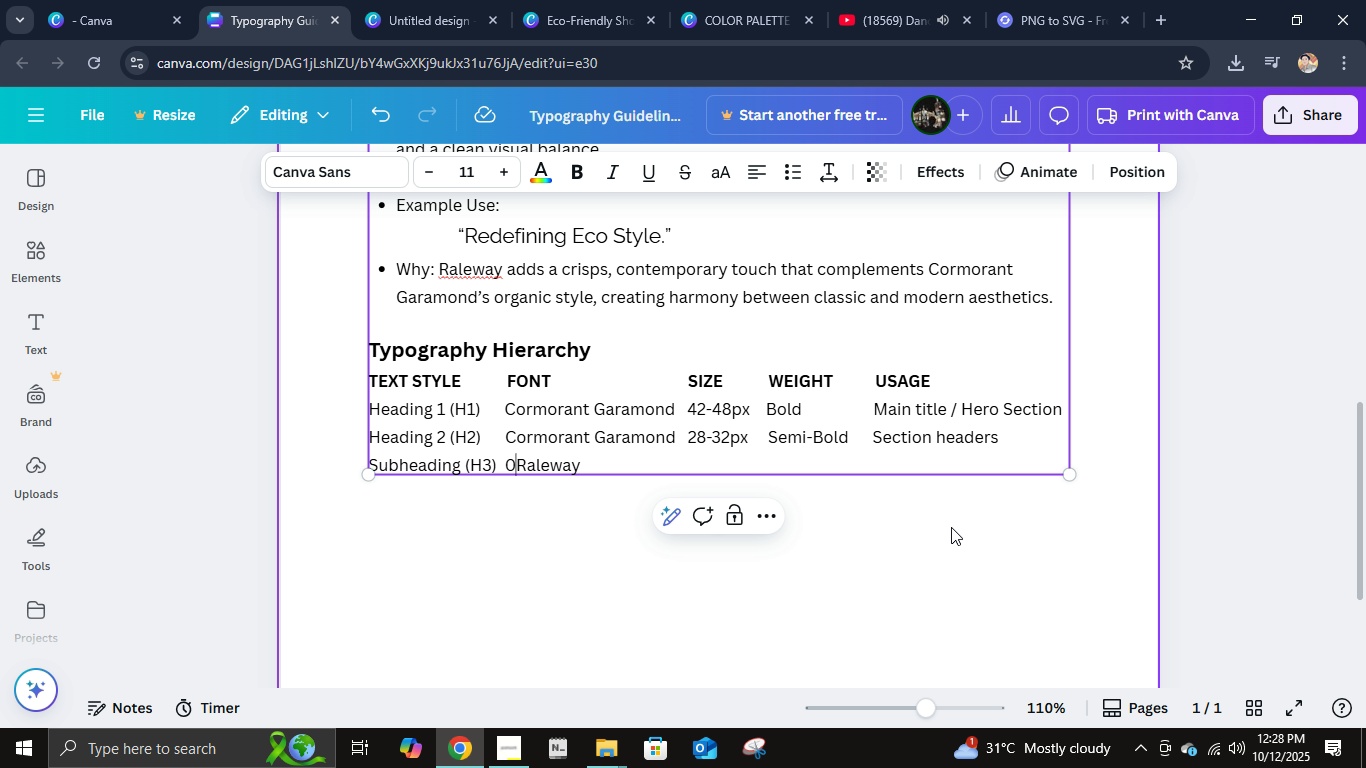 
key(Numpad0)
 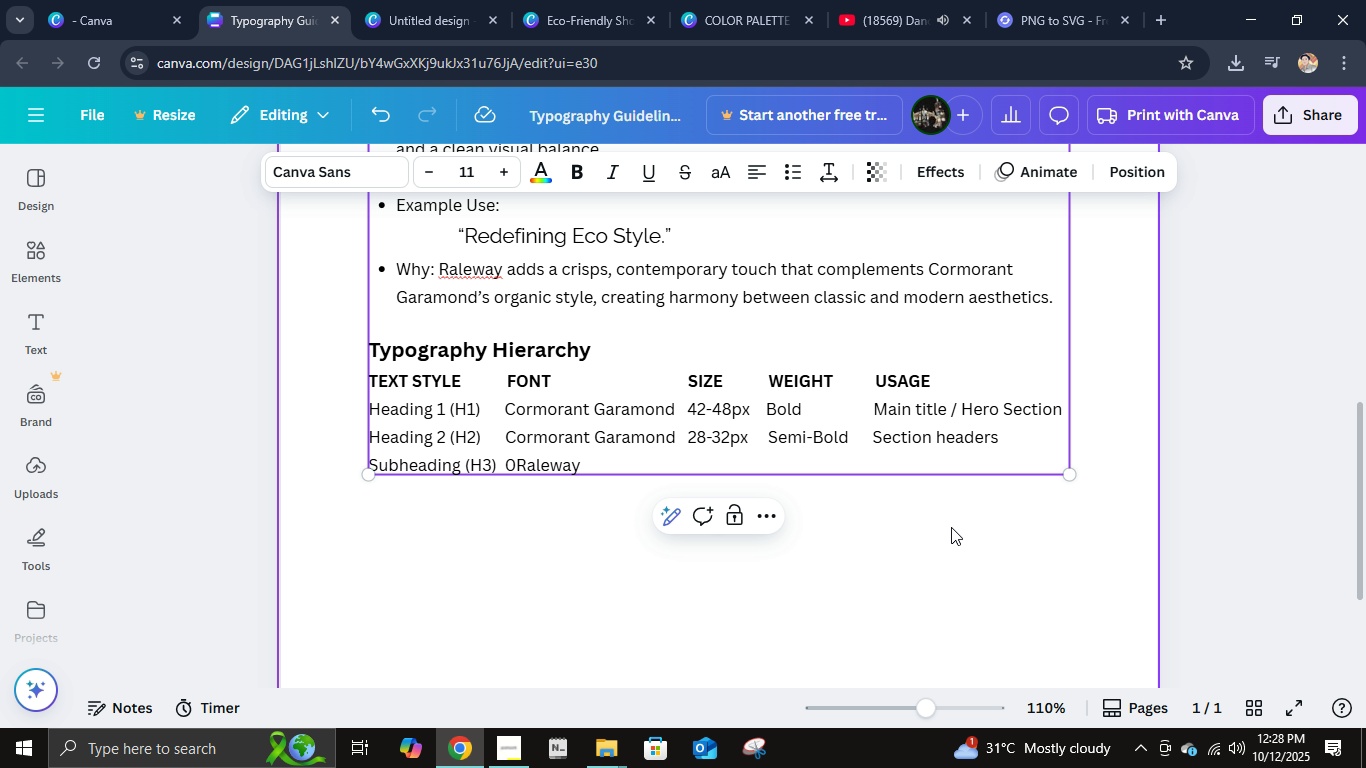 
key(Backspace)
 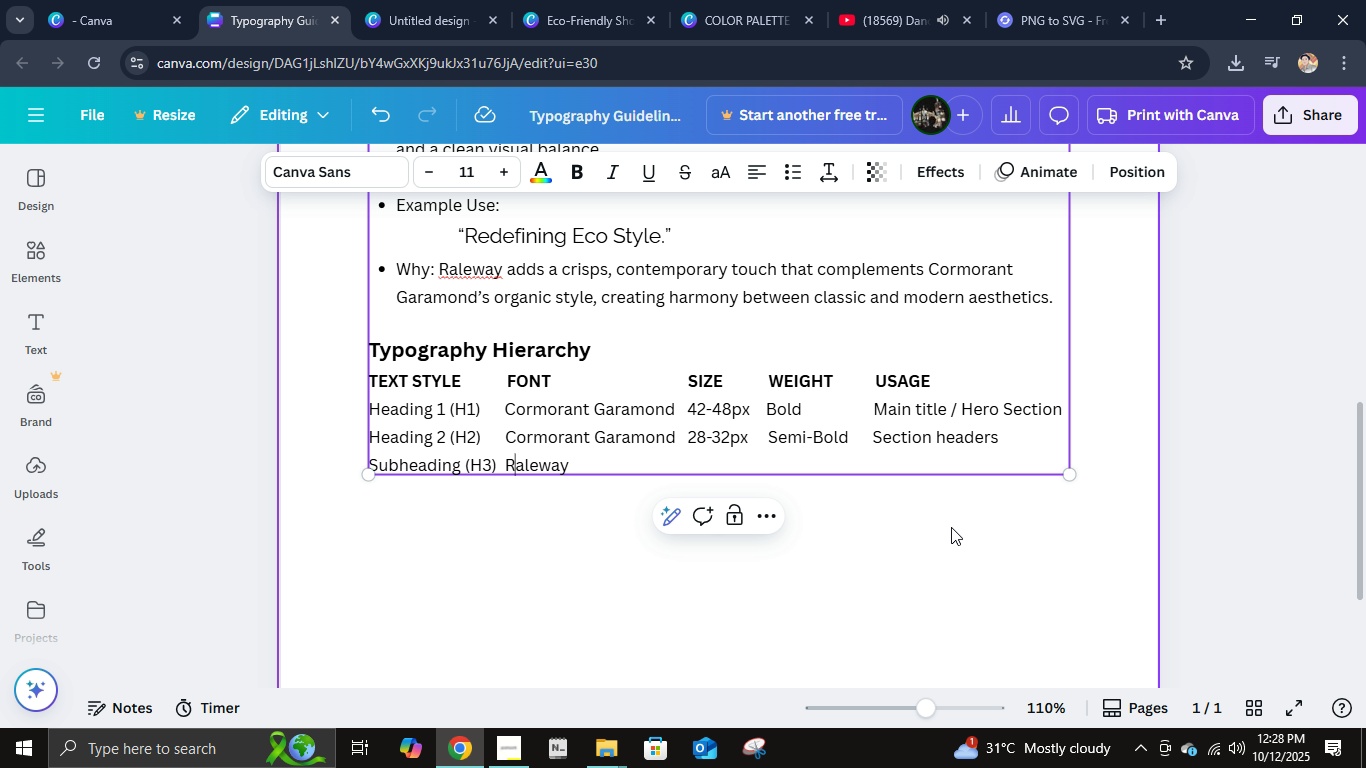 
hold_key(key=ArrowRight, duration=0.95)
 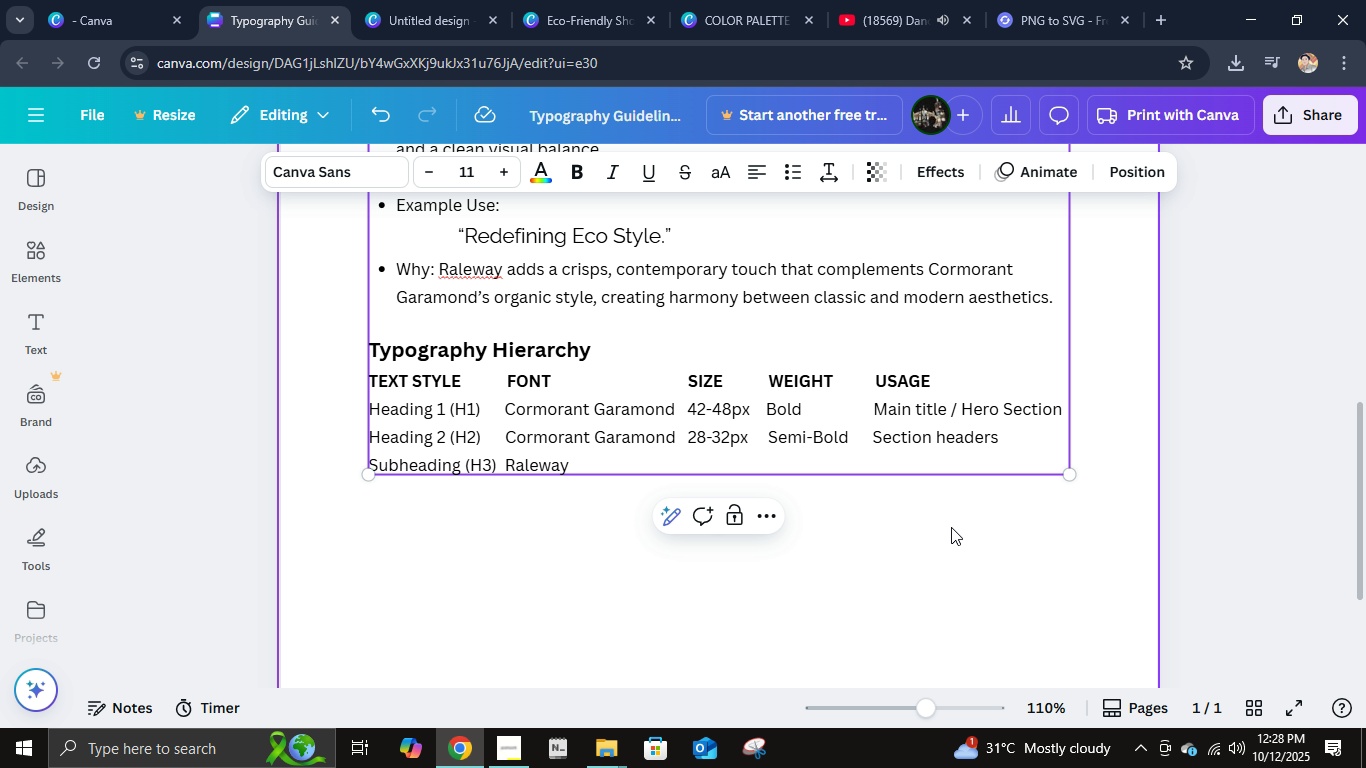 
key(ArrowRight)
 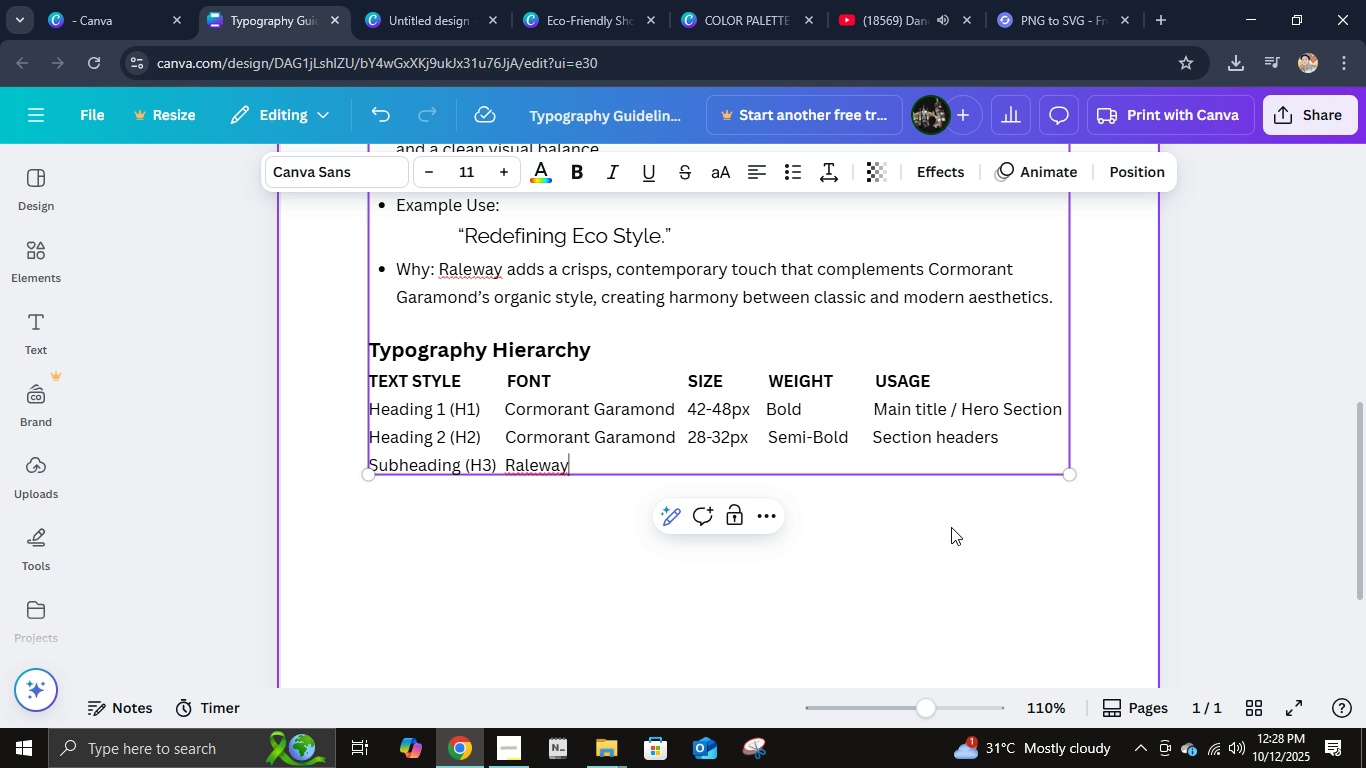 
key(ArrowRight)
 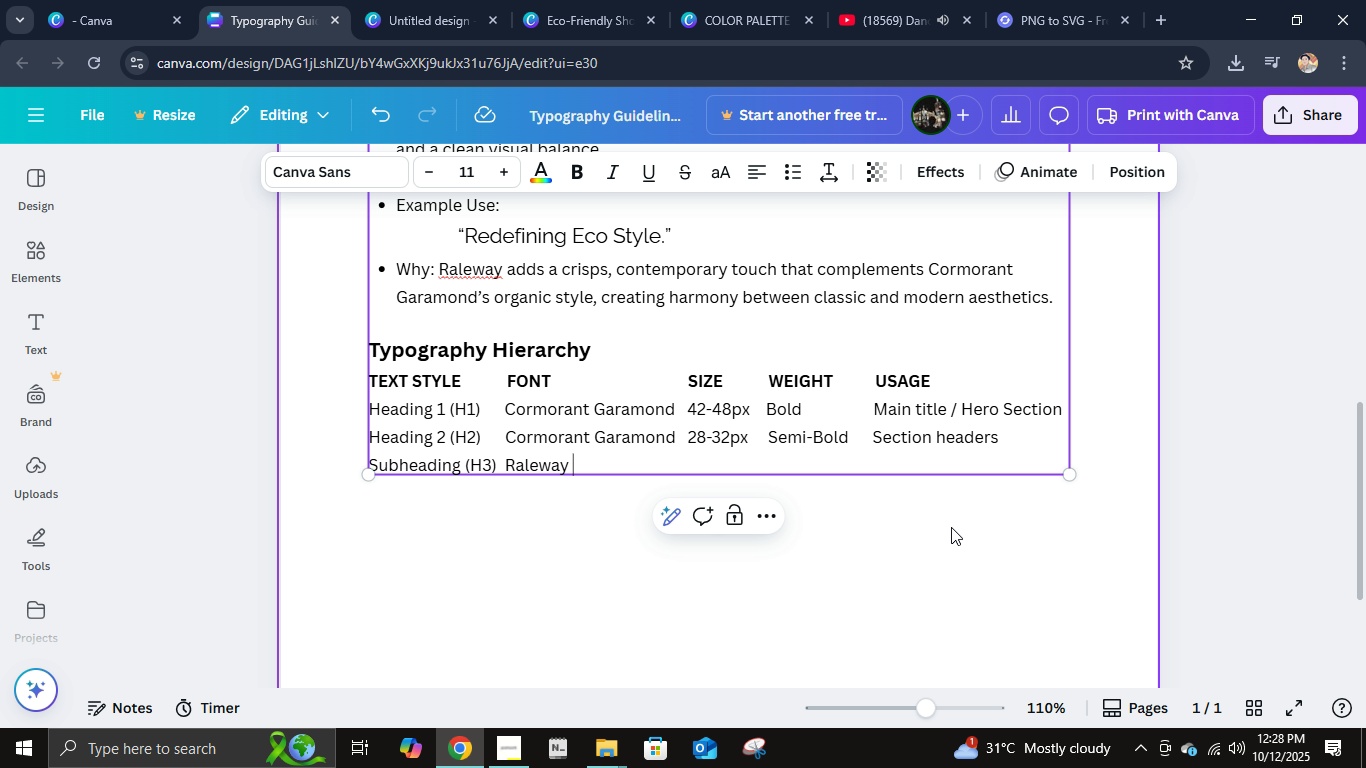 
hold_key(key=Space, duration=0.81)
 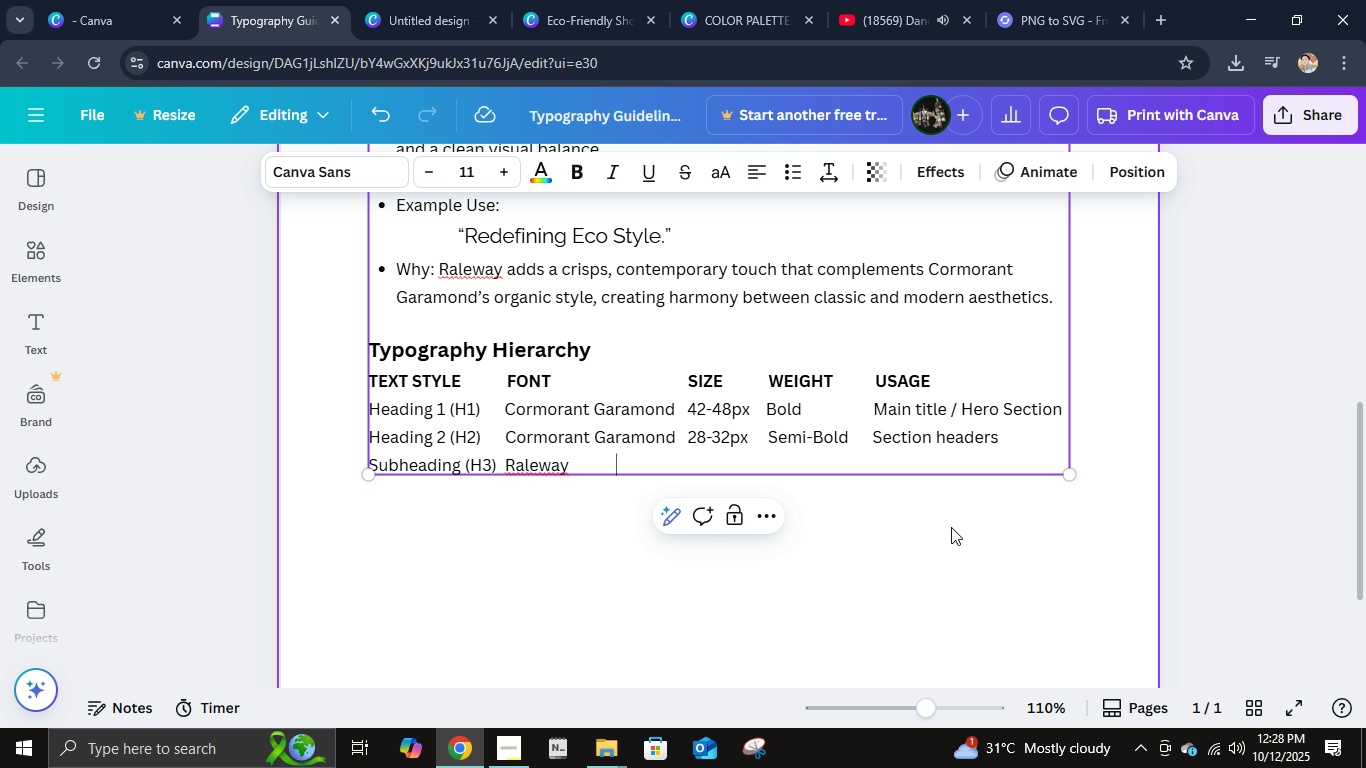 
hold_key(key=Space, duration=1.32)
 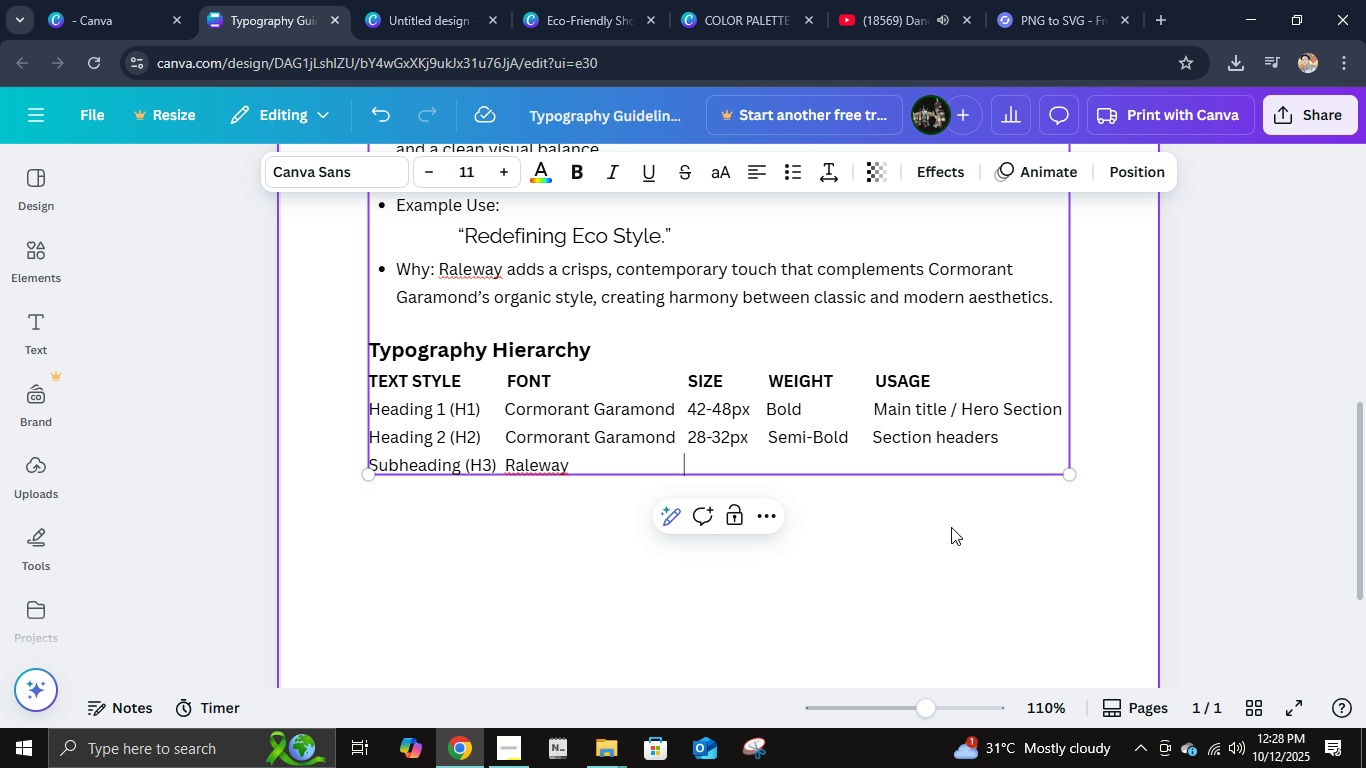 
type( 20-24px    Medium  )
 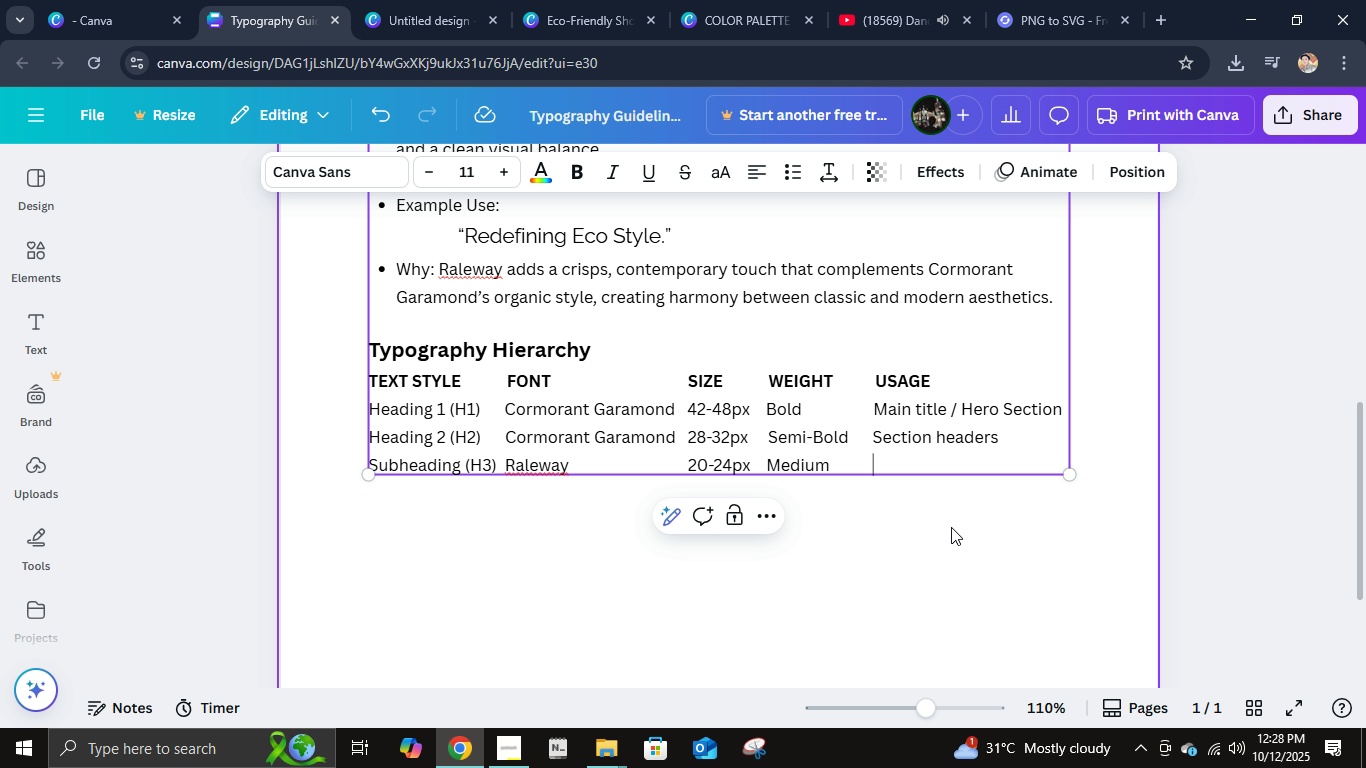 
type(Second )
key(Backspace)
type(ary Sections)
 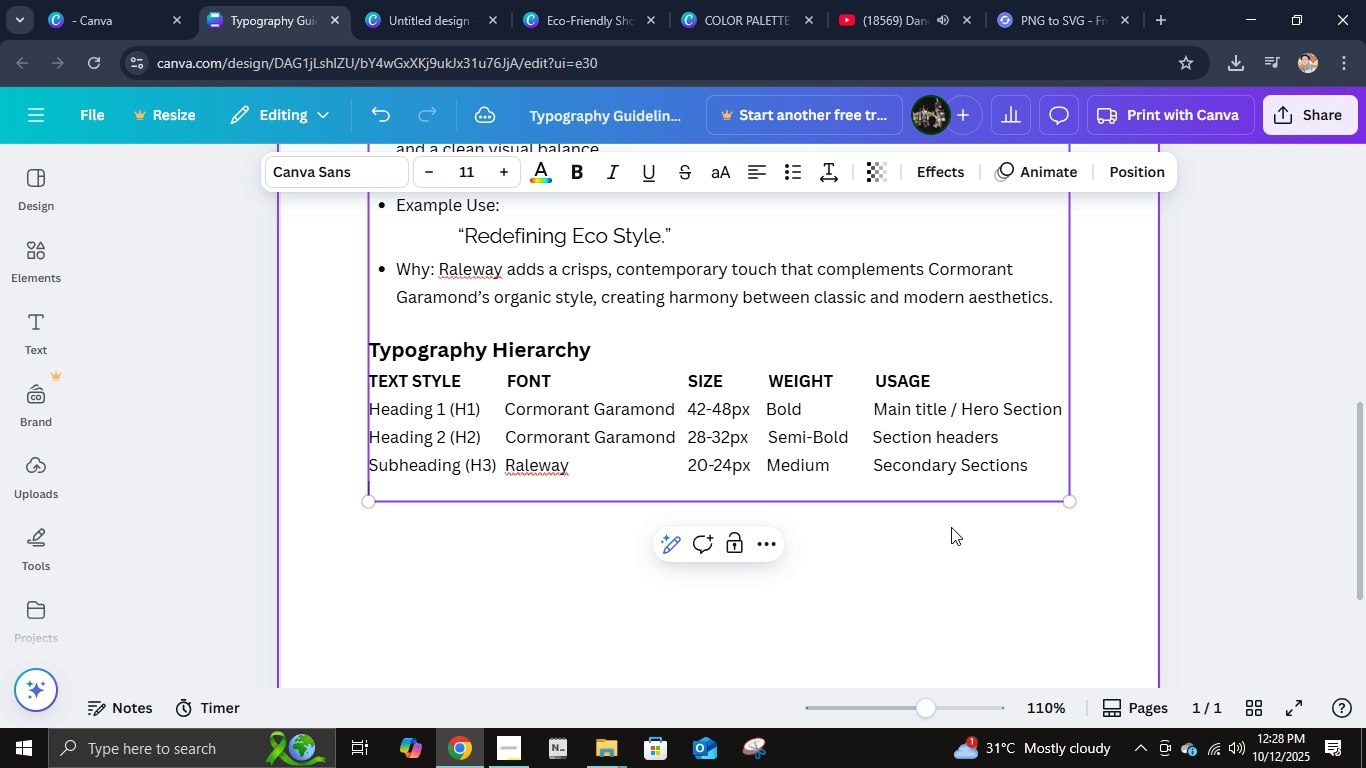 
 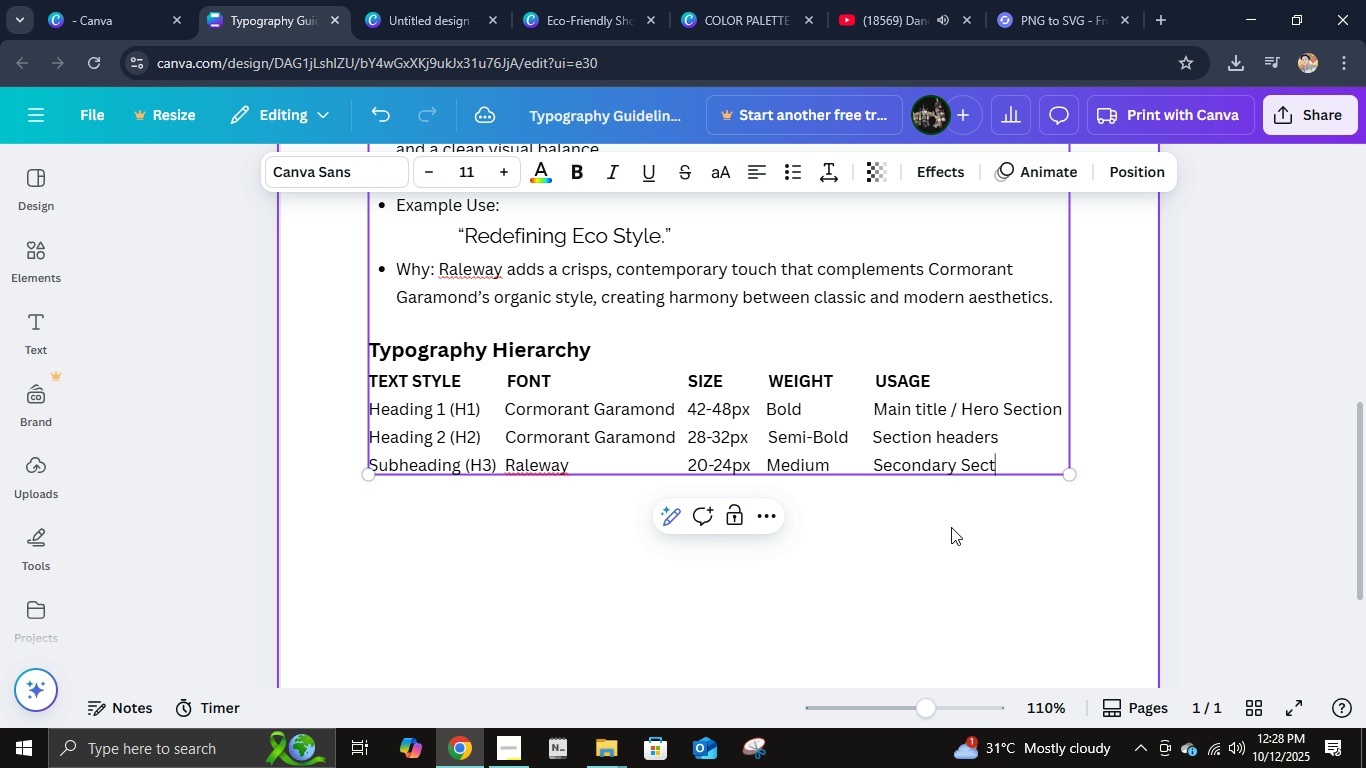 
key(Enter)
 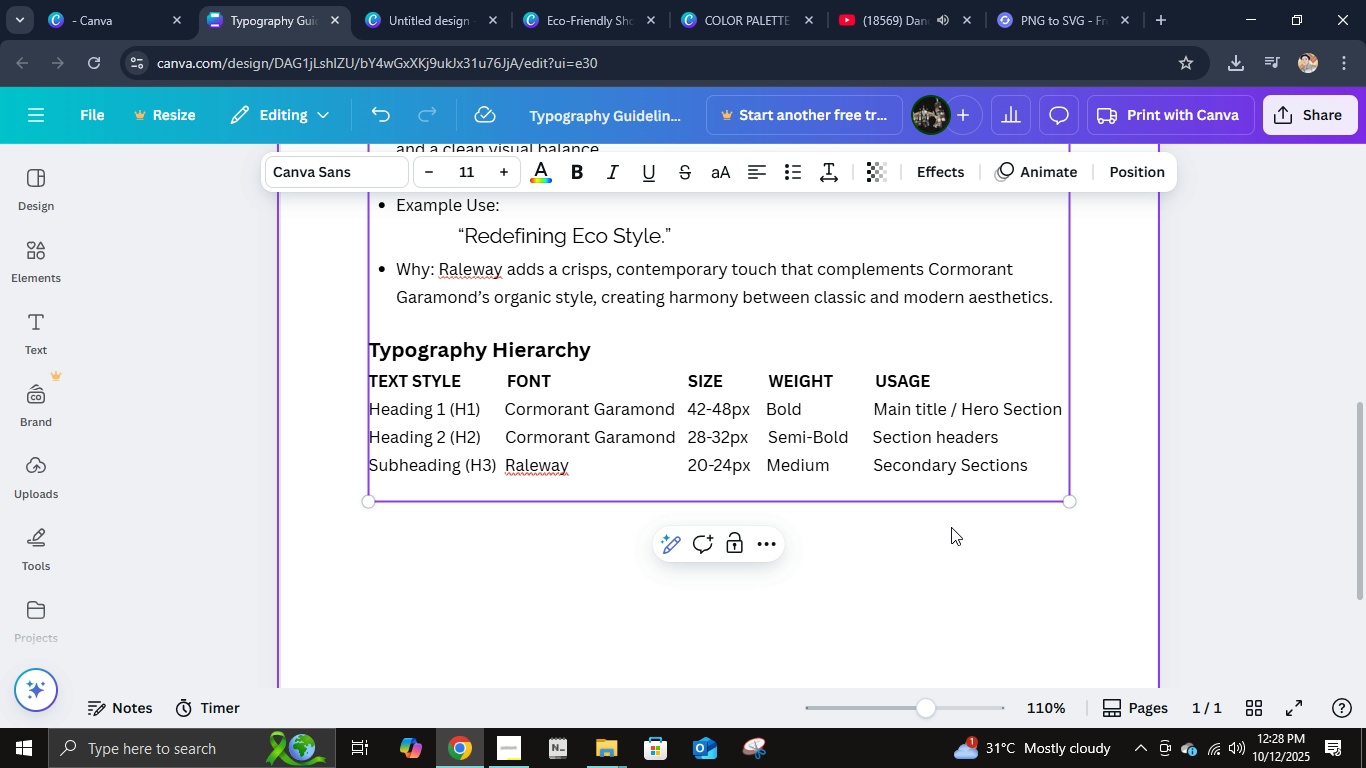 
type(Body t)
key(Backspace)
type(Text )
key(Backspace)
type(Raleway)
 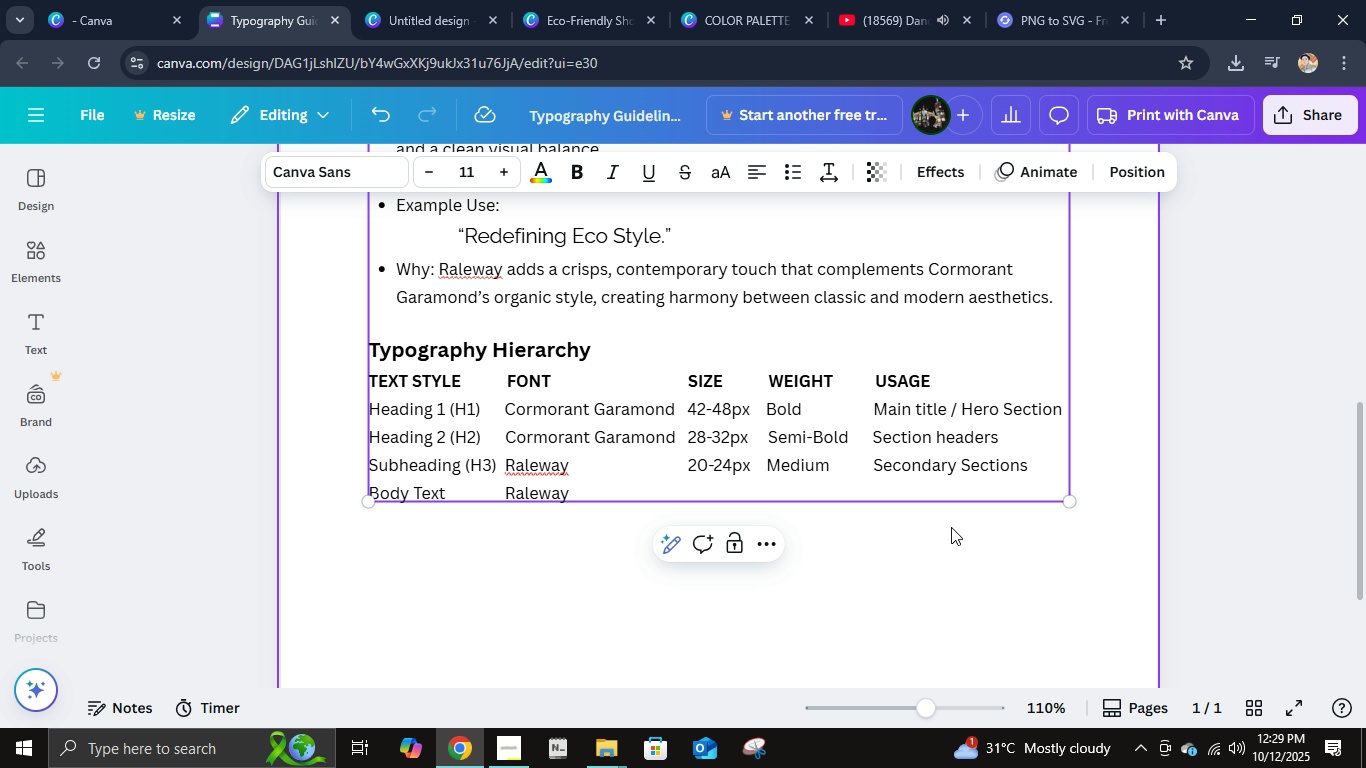 
hold_key(key=Space, duration=1.06)
 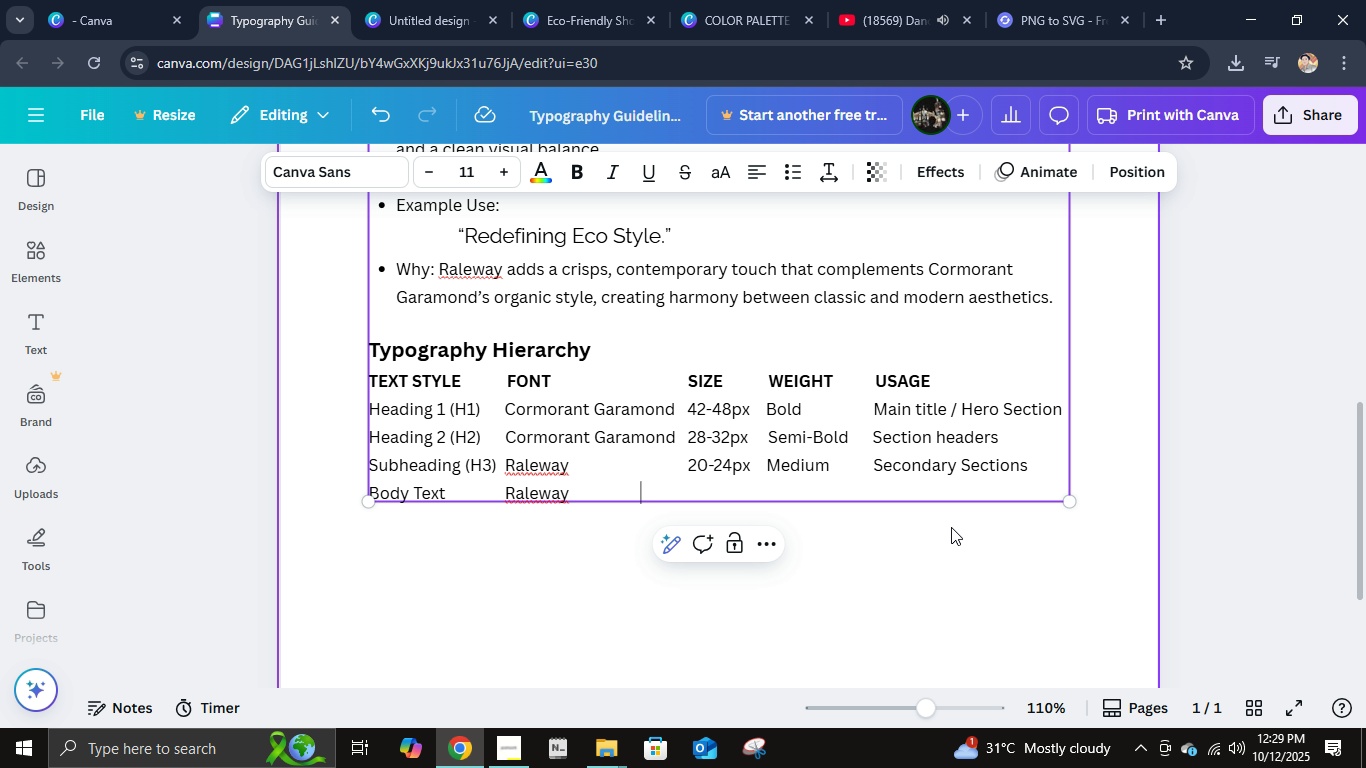 
hold_key(key=Space, duration=0.78)
 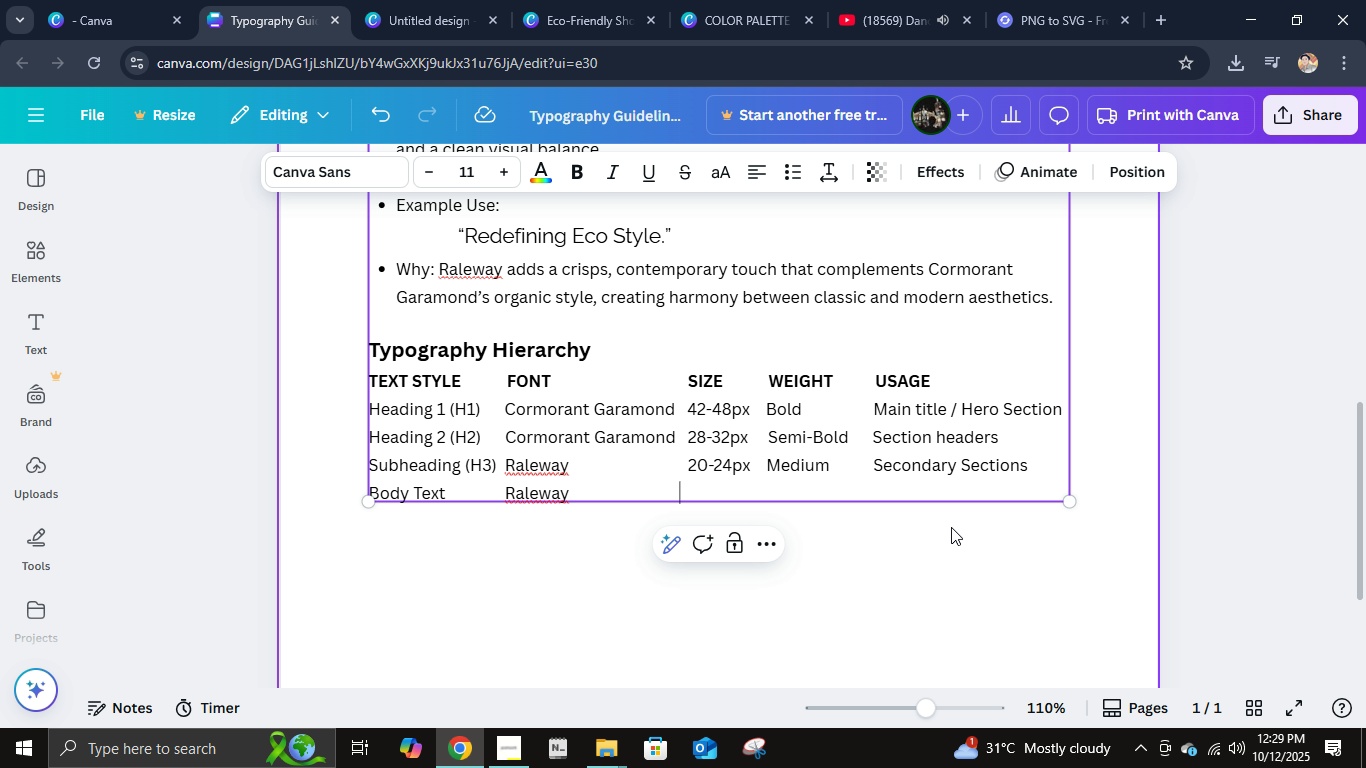 
type(  14-18px     Regular)
key(Backspace)
key(Backspace)
key(Backspace)
key(Backspace)
 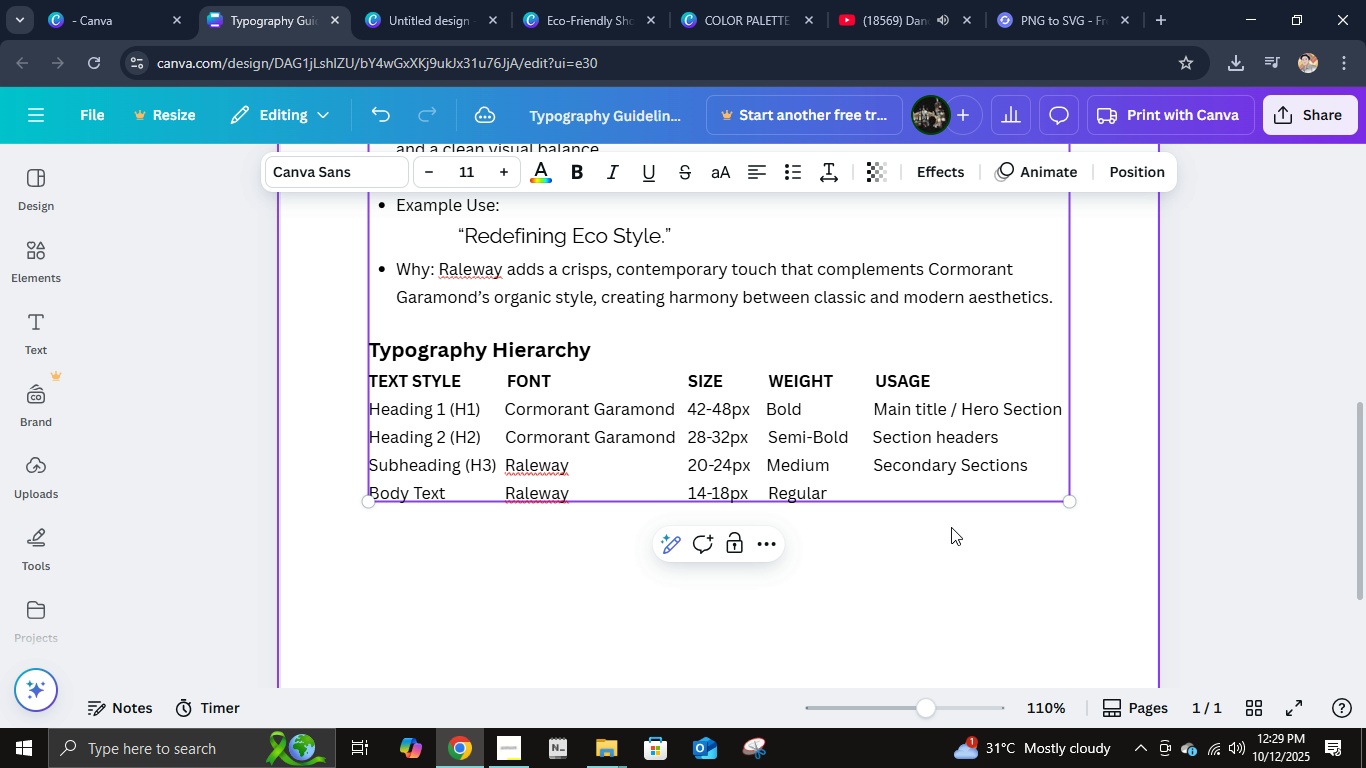 
type(Paragraphs/)
key(Backspace)
type(, descrt)
key(Backspace)
type(iptions)
key(NumpadEnter)
 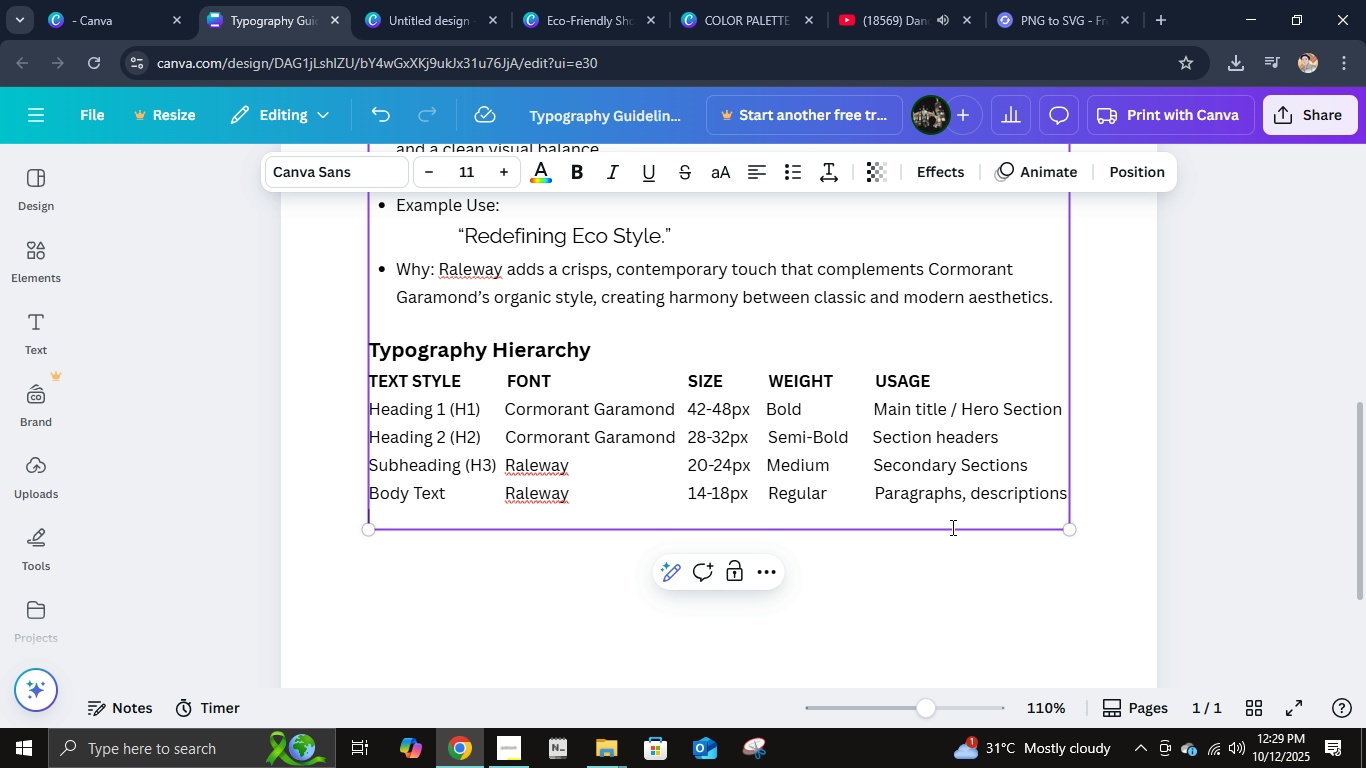 
type(Captions/no)
key(Backspace)
key(Backspace)
type(Notes   )
key(Backspace)
key(Backspace)
key(Backspace)
 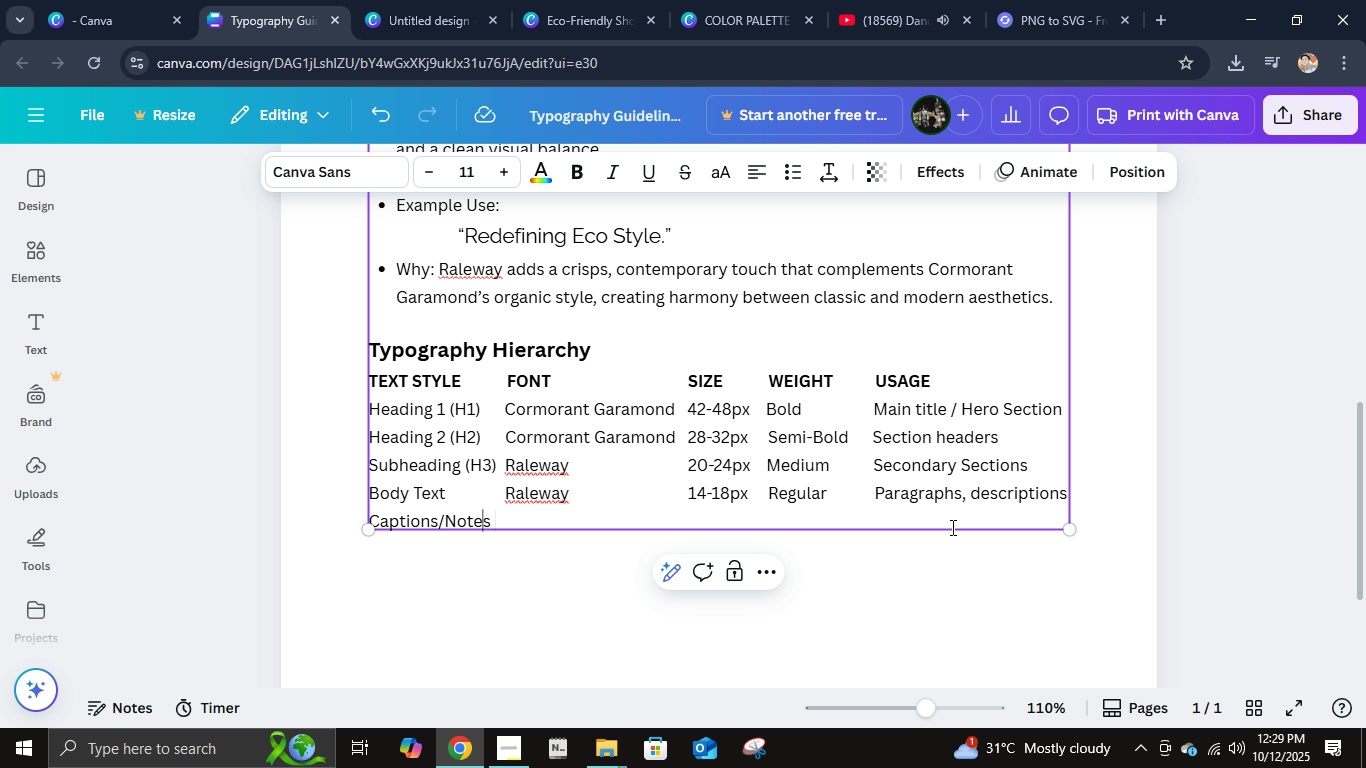 
 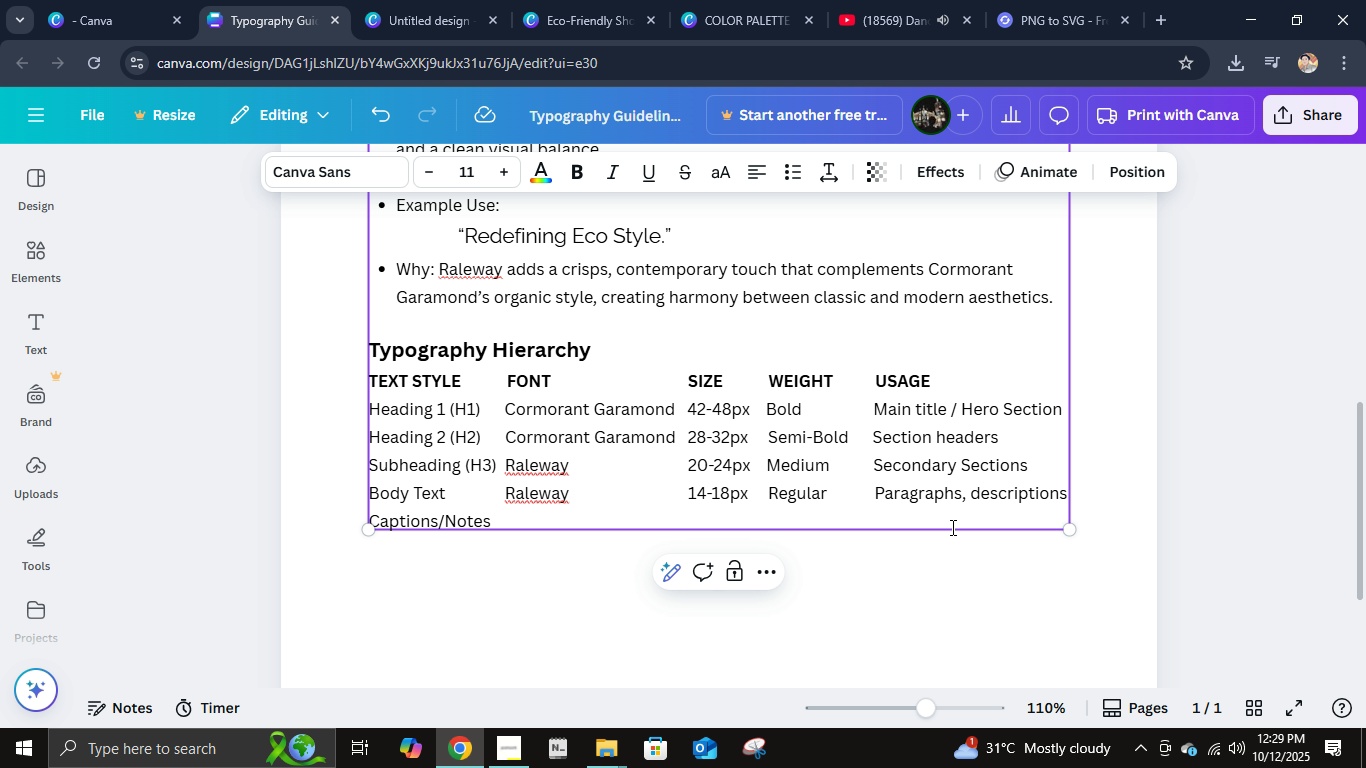 
key(ArrowLeft)
 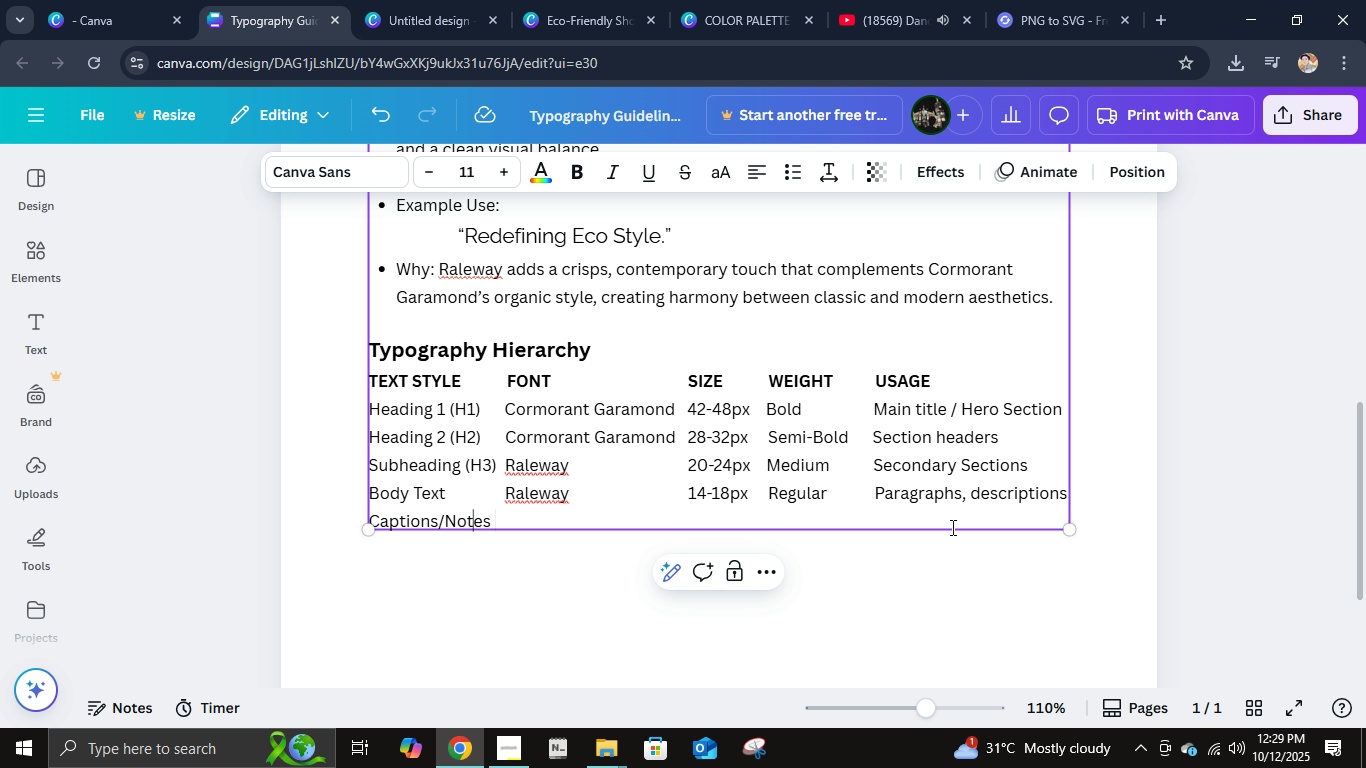 
key(ArrowLeft)
 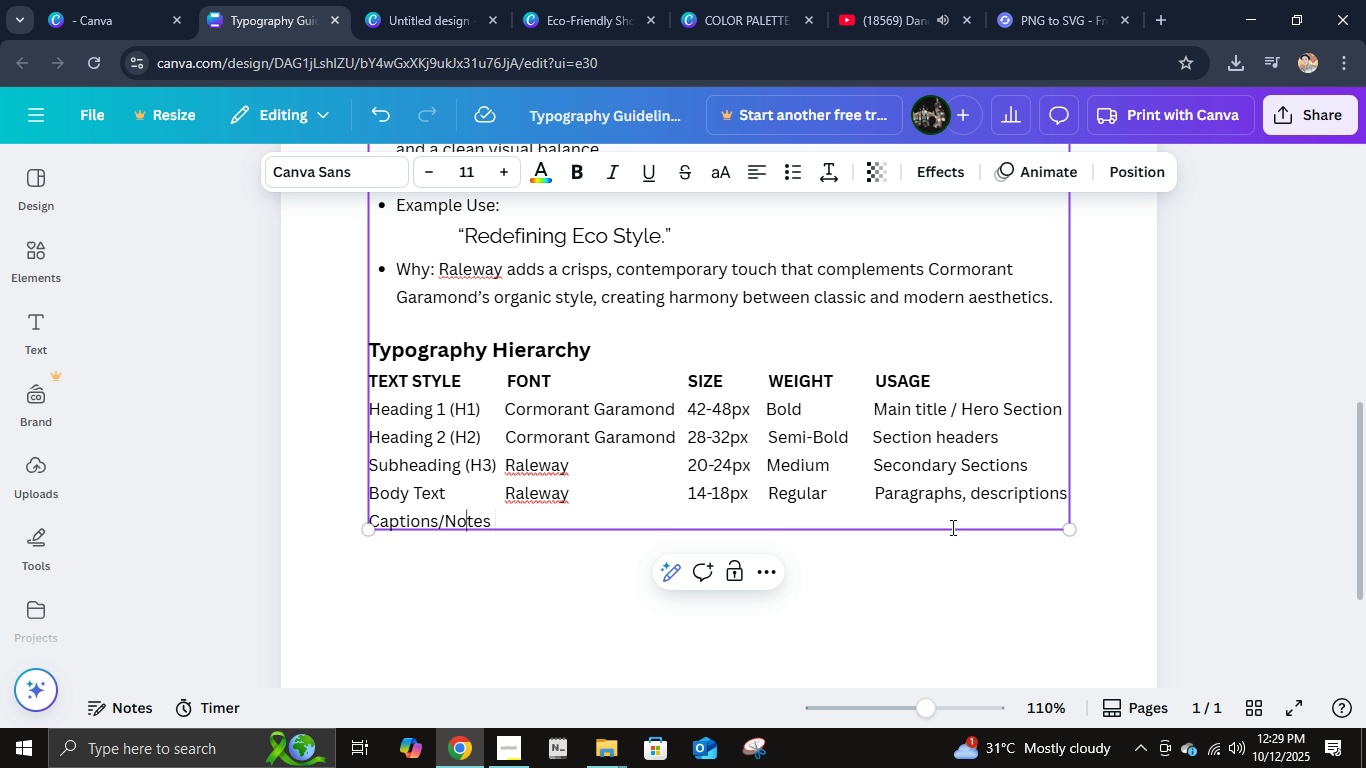 
key(ArrowLeft)
 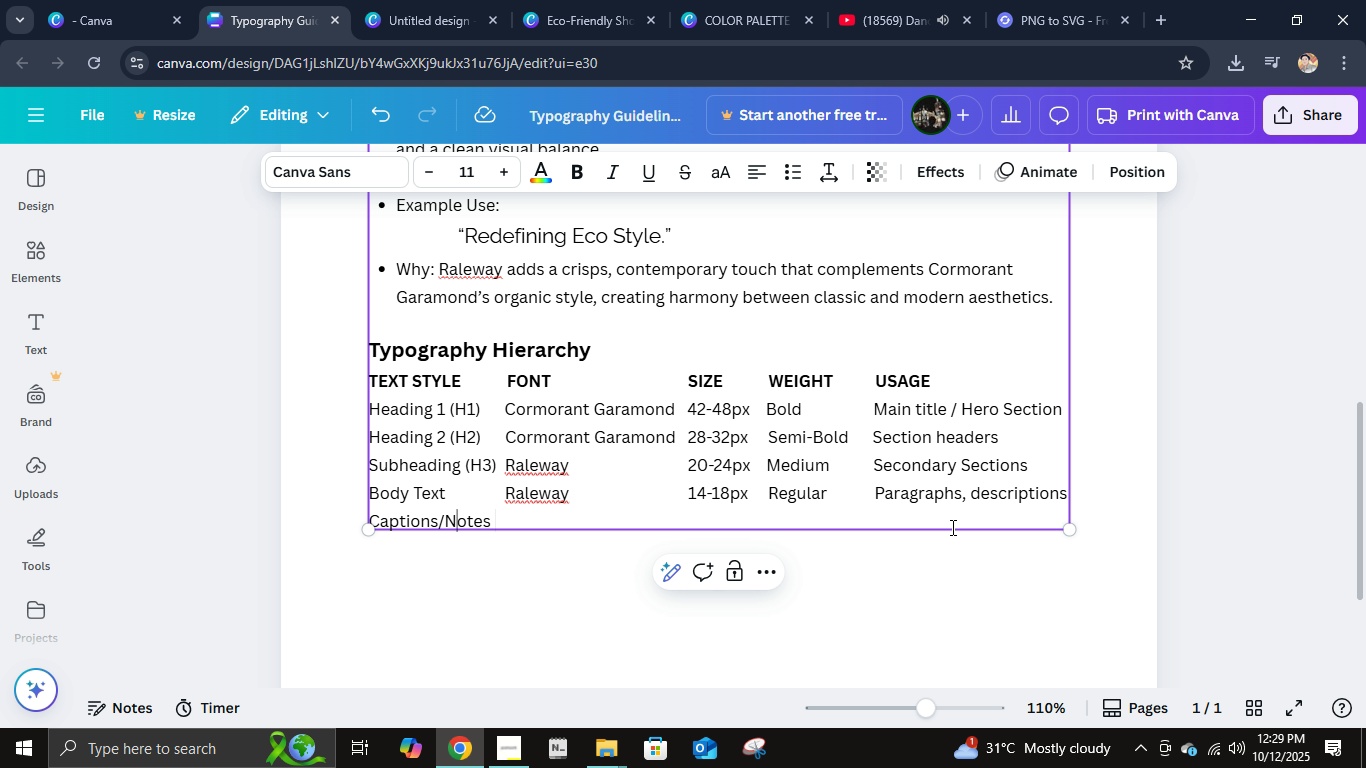 
key(ArrowLeft)
 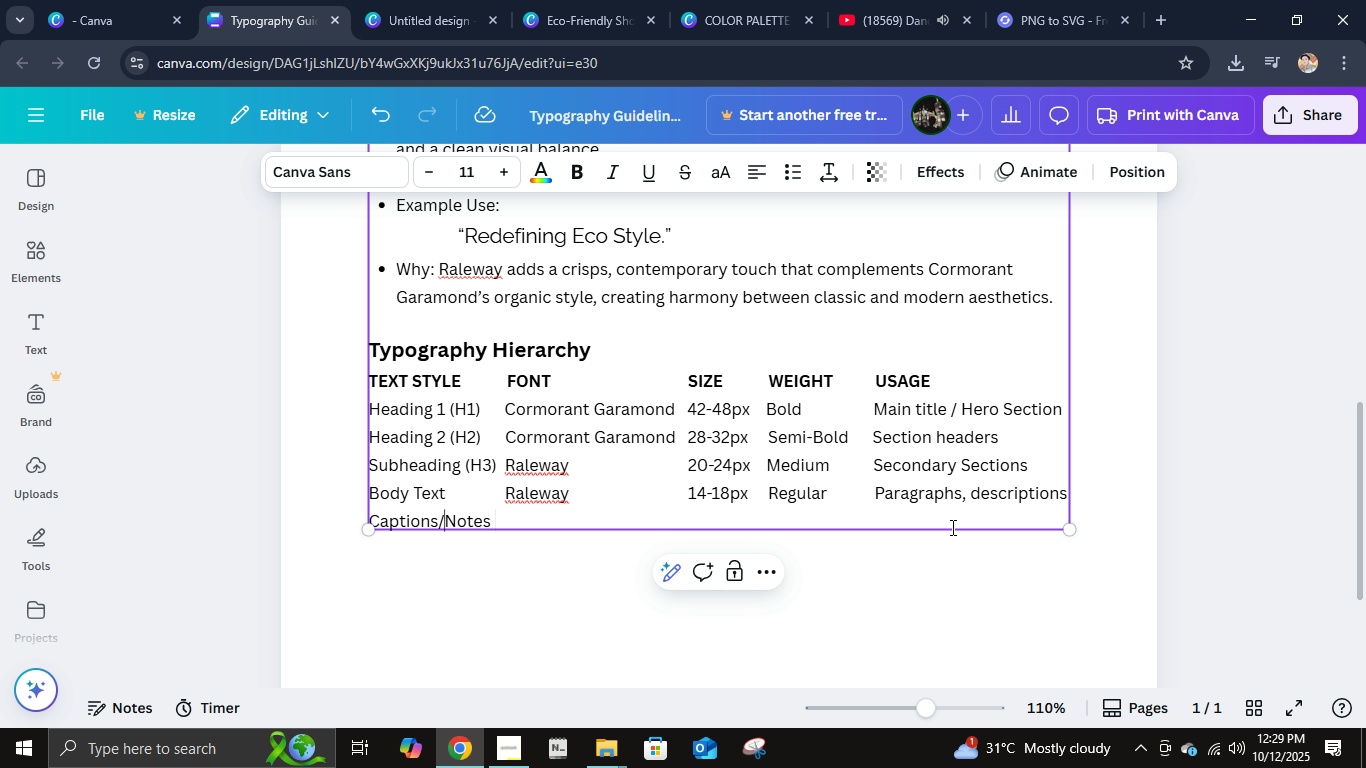 
key(ArrowLeft)
 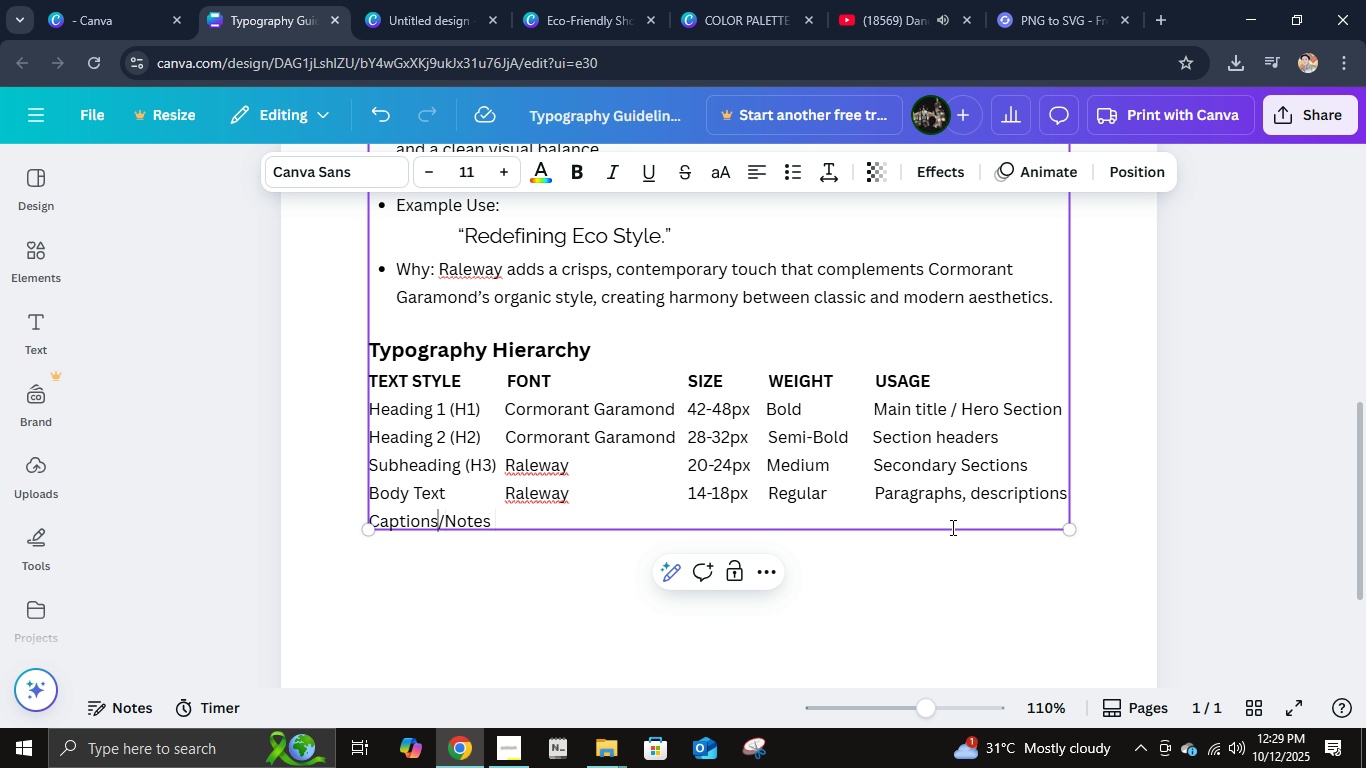 
key(ArrowLeft)
 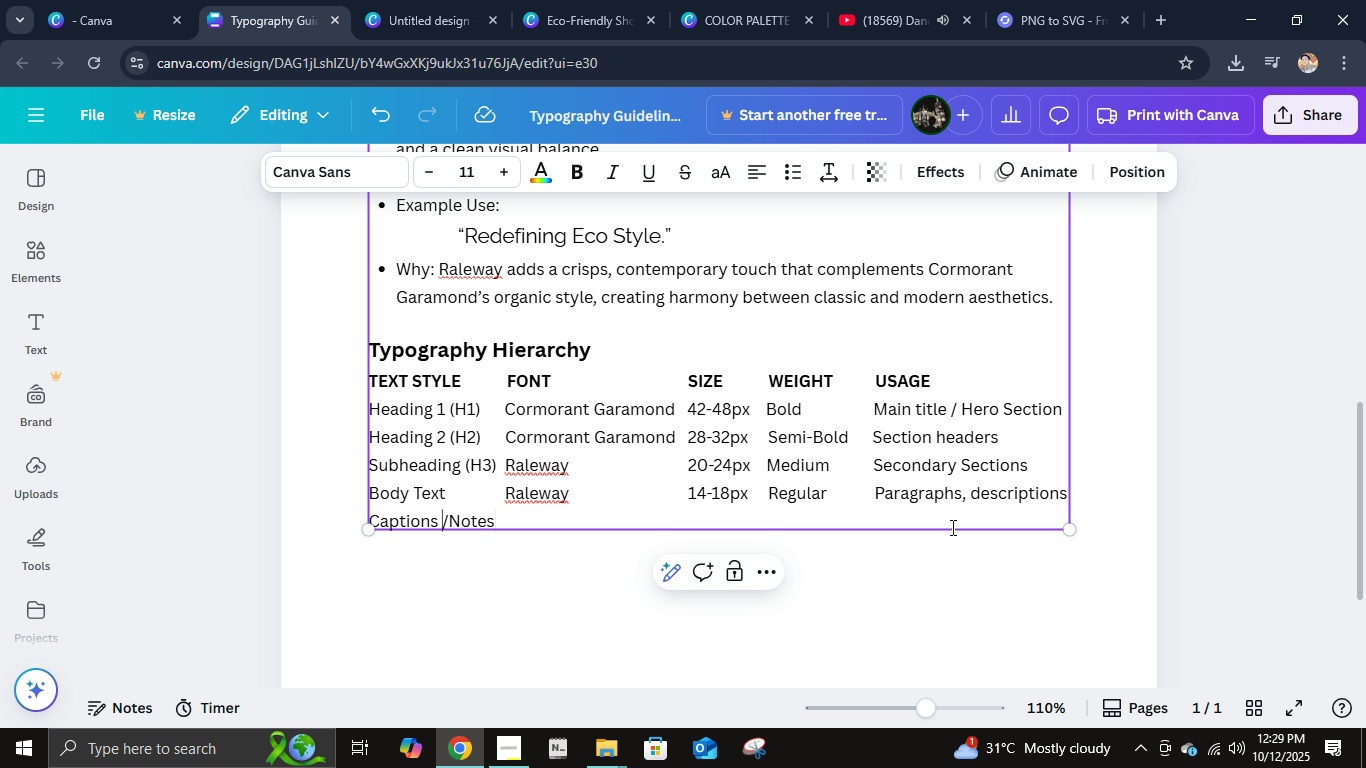 
key(Space)
 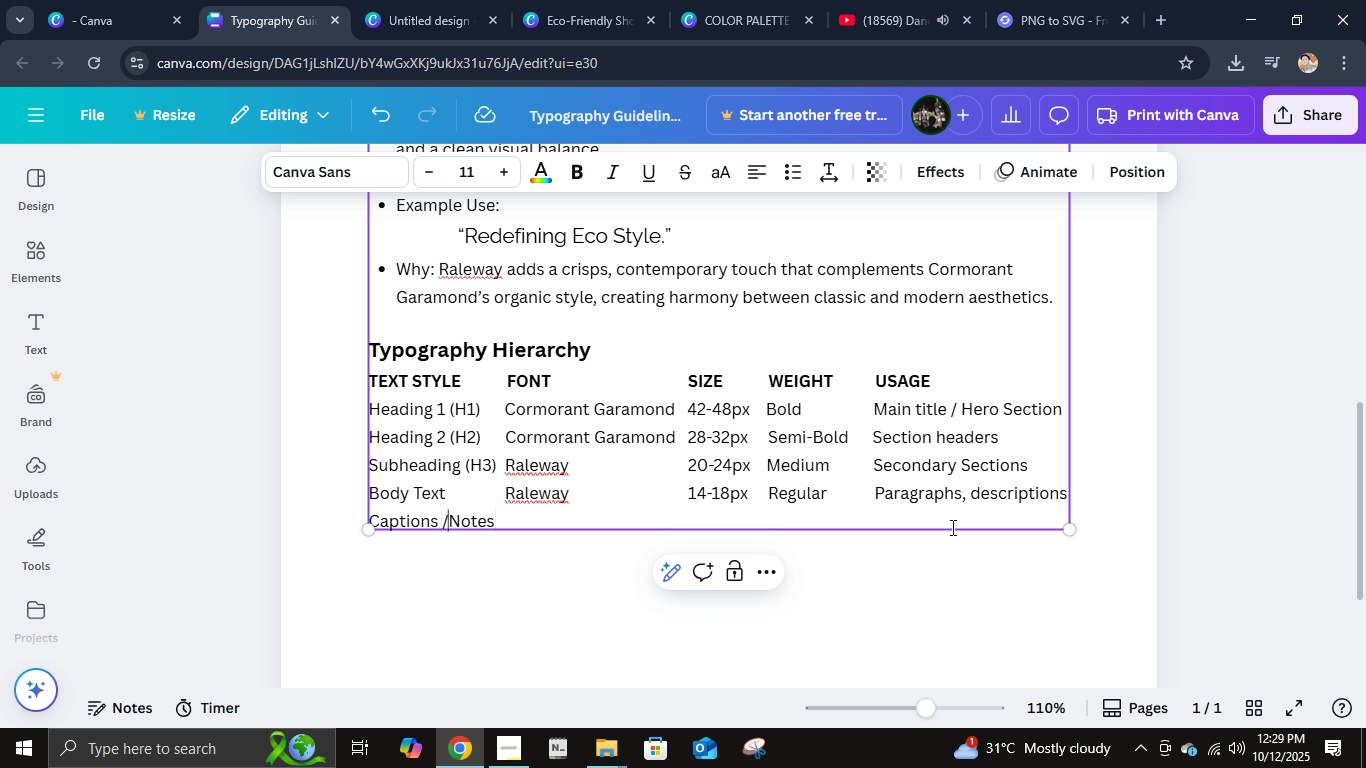 
key(ArrowRight)
 